 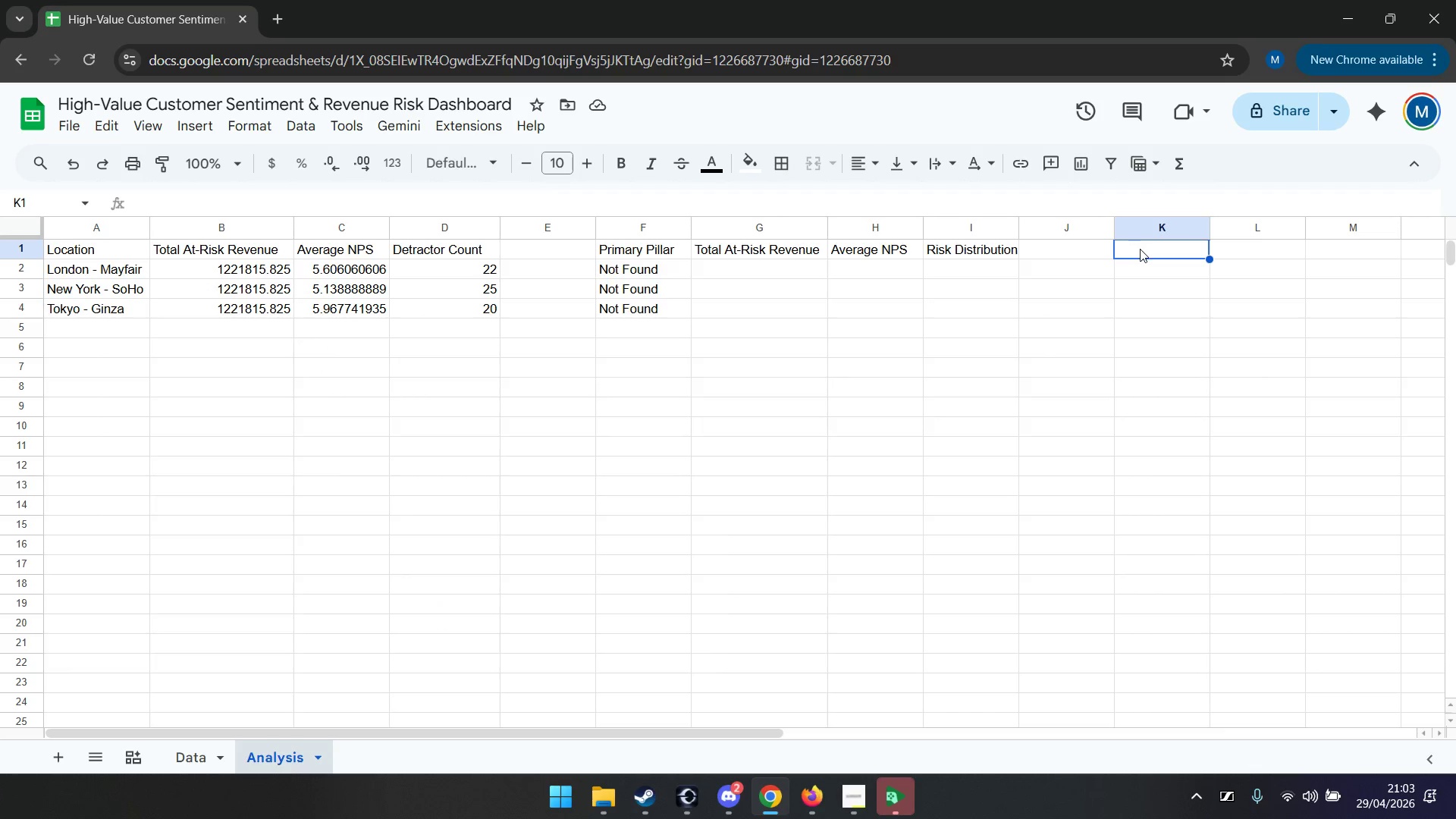 
type(Location Validation Helper)
 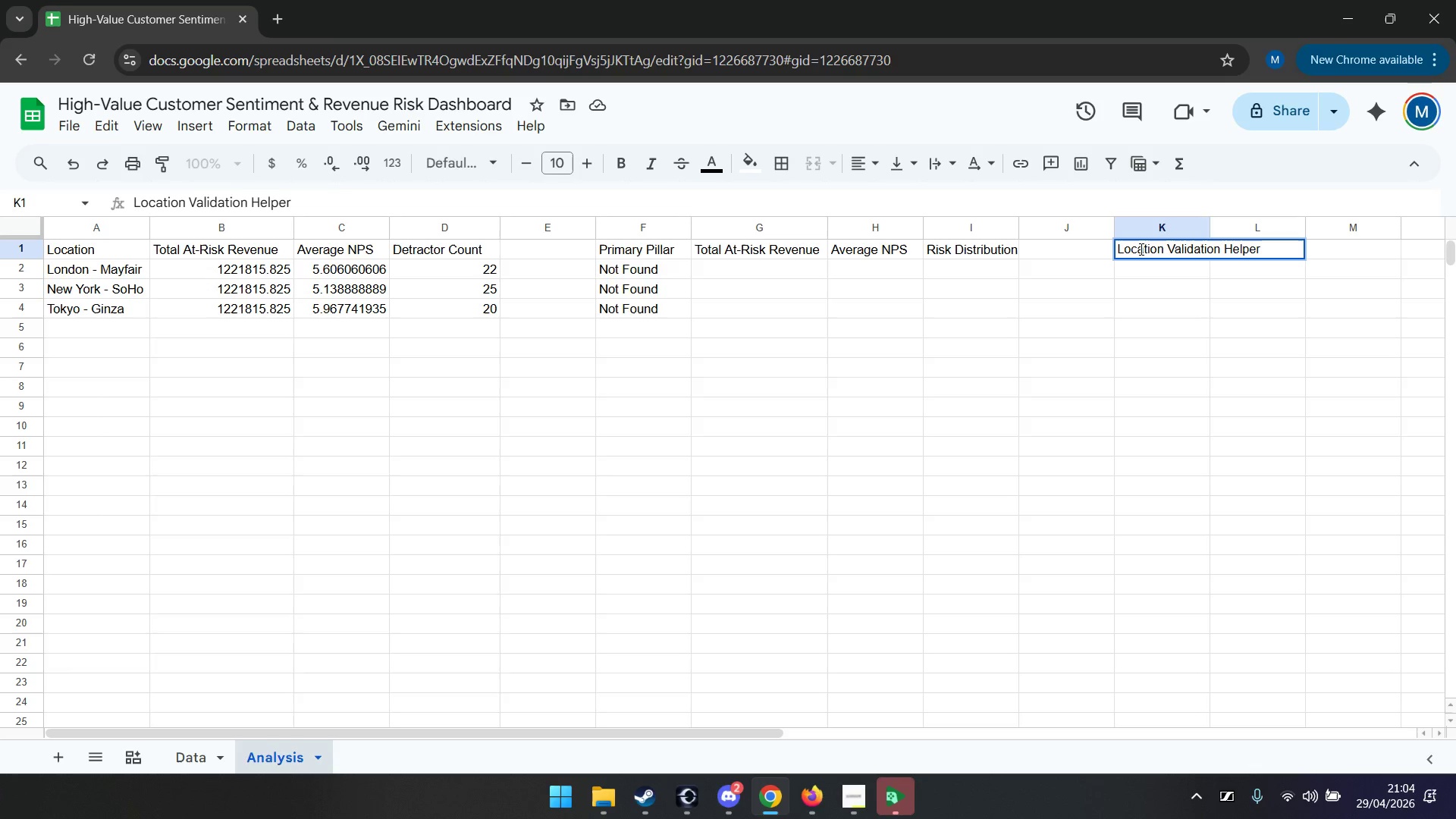 
key(Enter)
 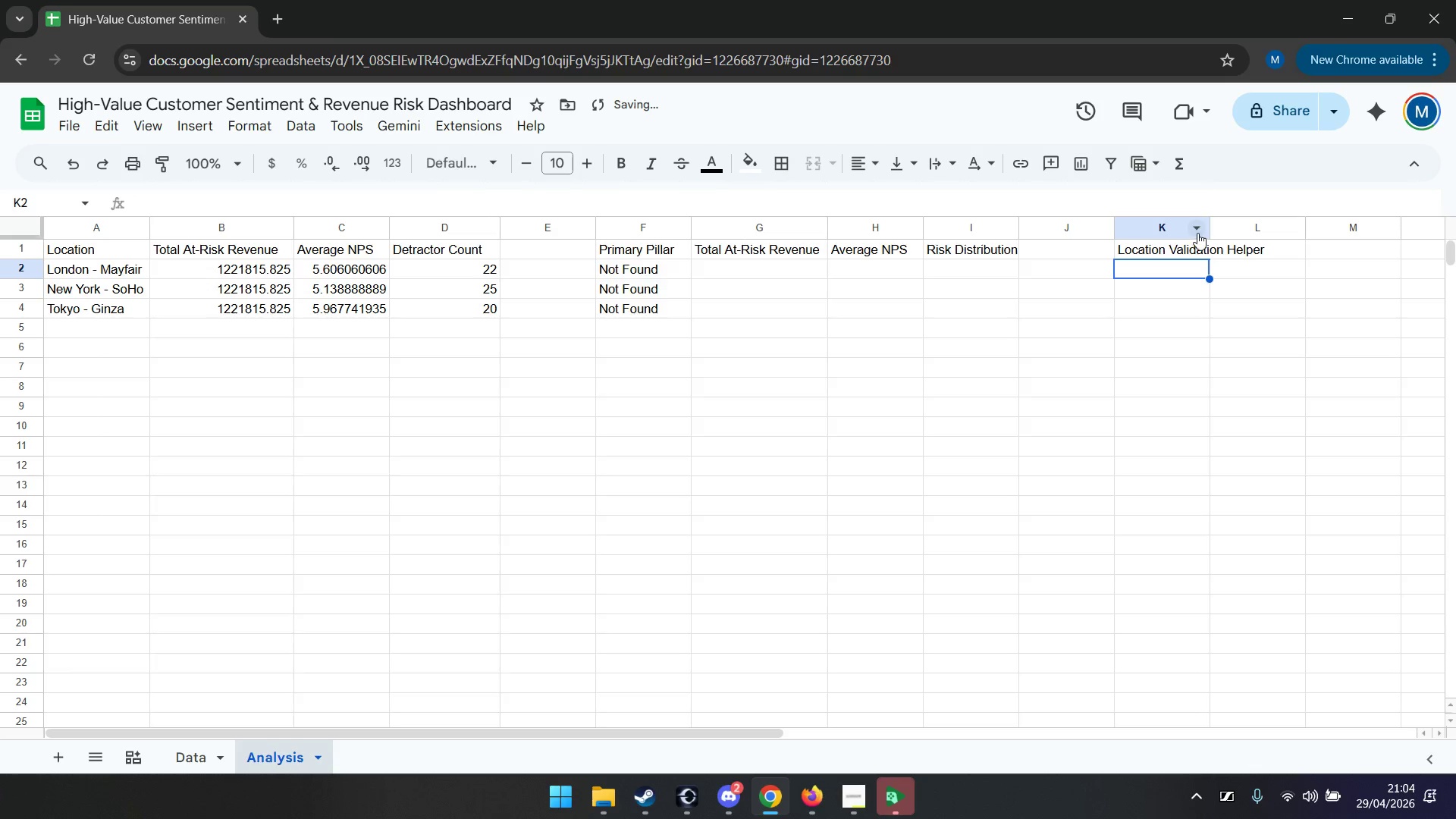 
left_click_drag(start_coordinate=[1209, 228], to_coordinate=[1274, 227])
 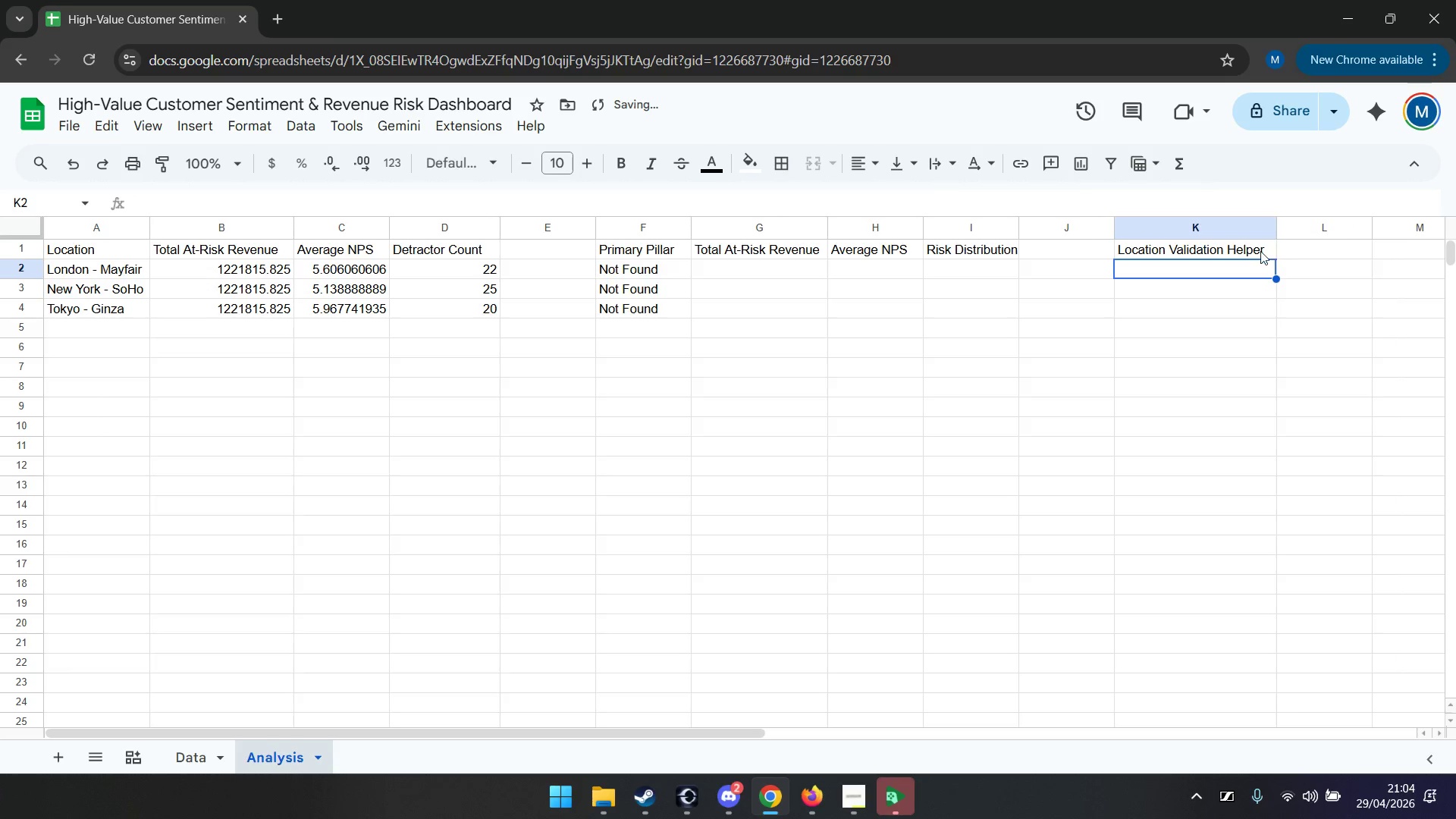 
left_click([1239, 249])
 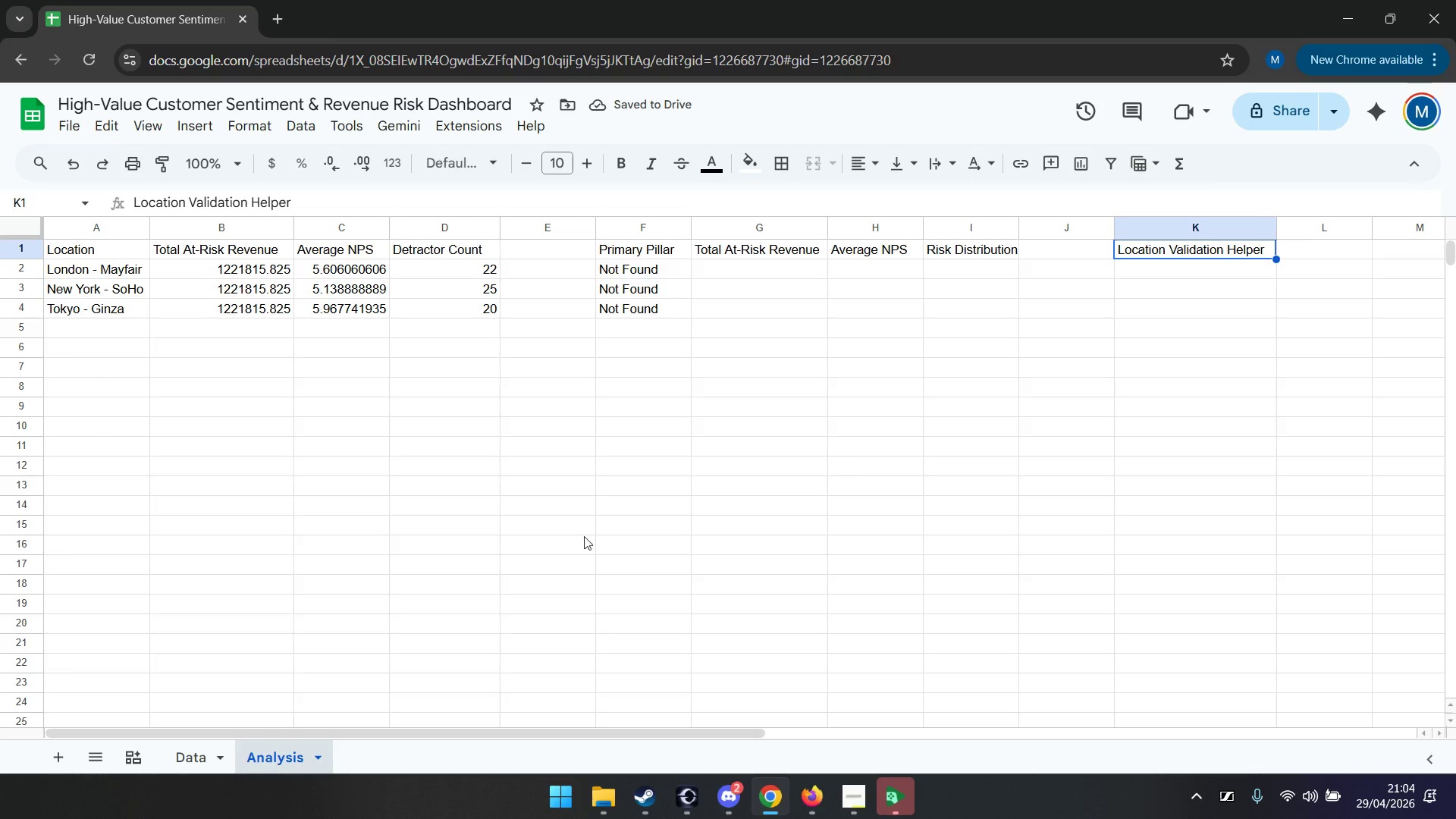 
left_click([64, 761])
 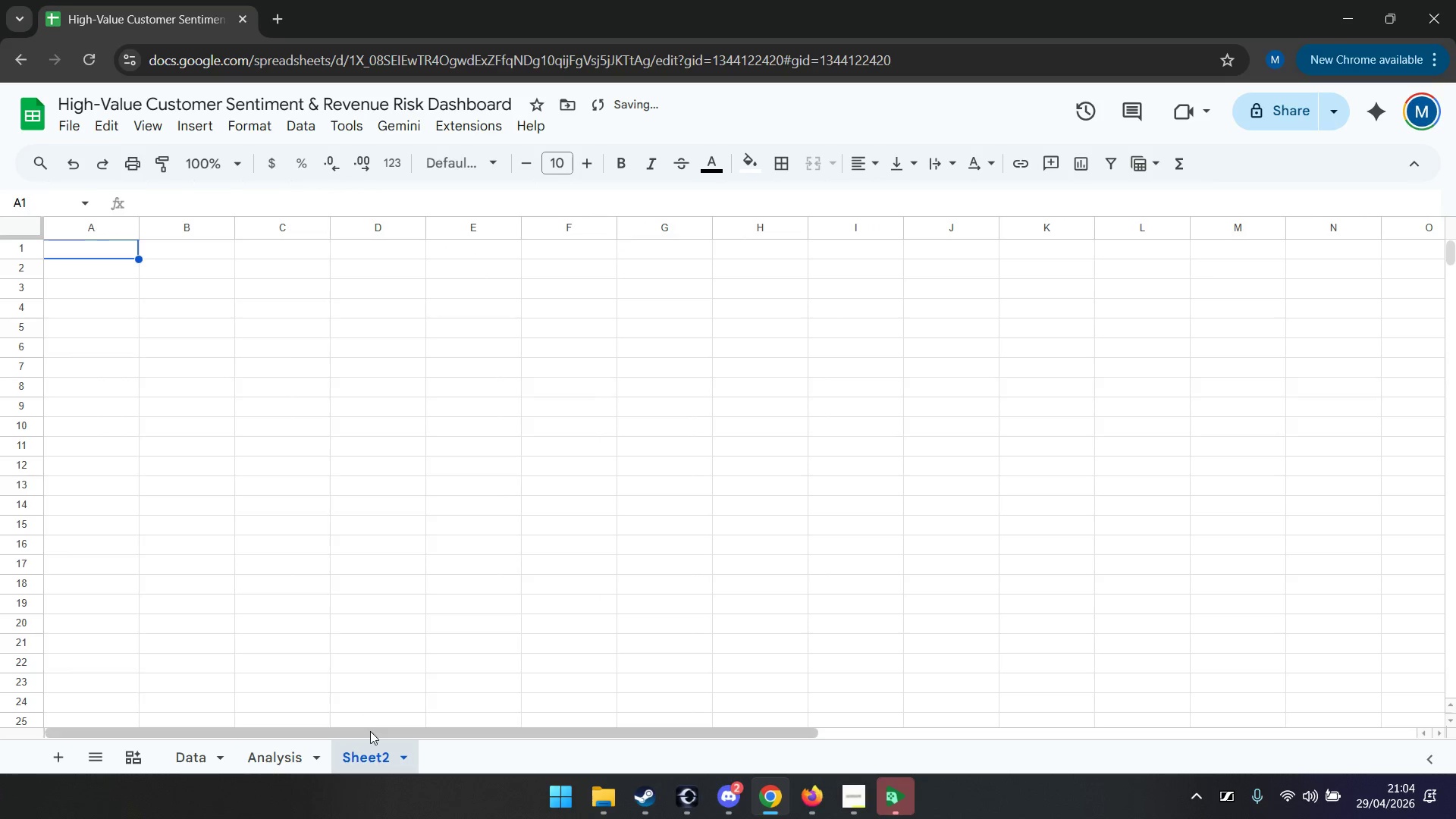 
left_click([402, 755])
 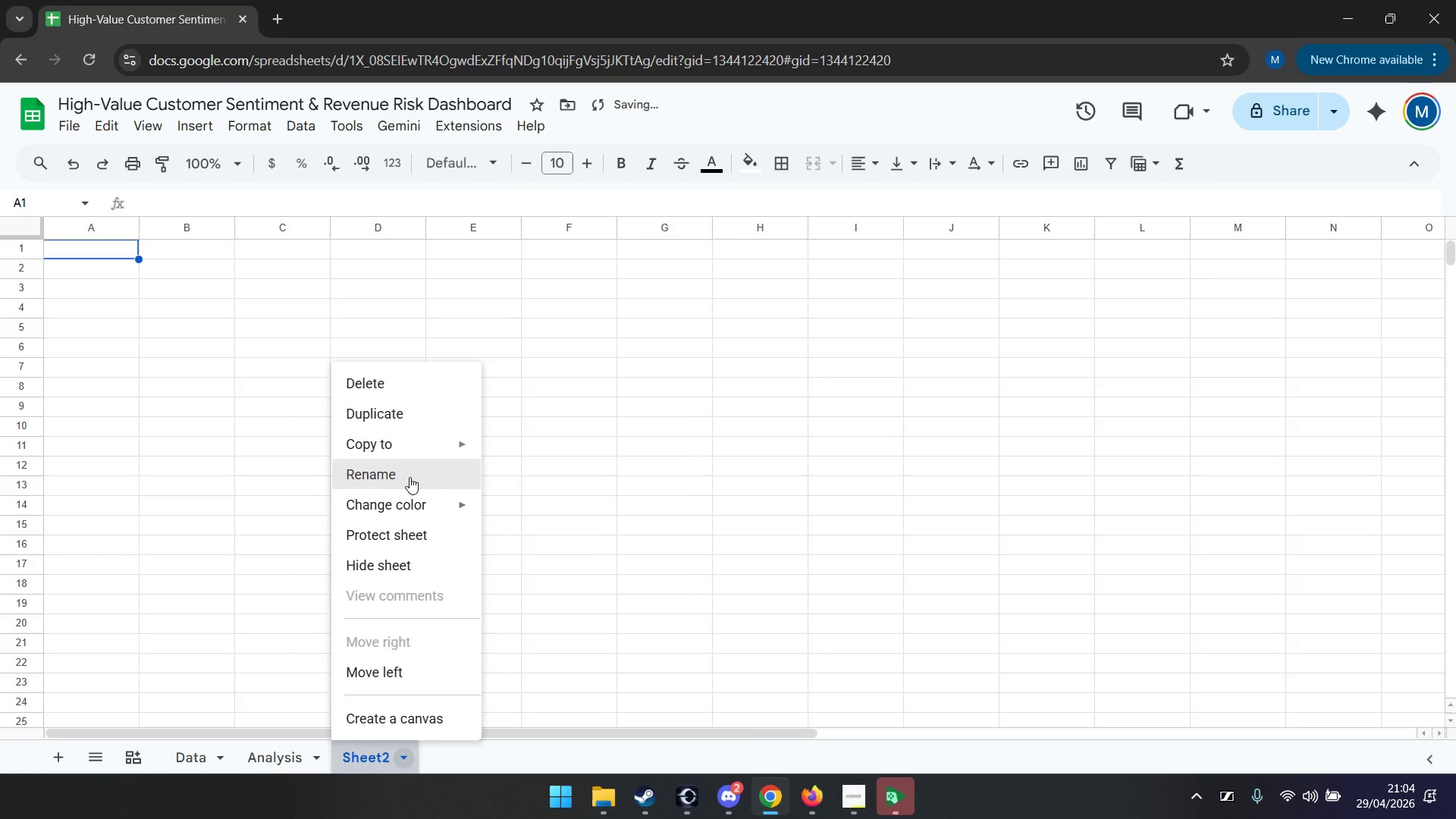 
type(Dashboard)
 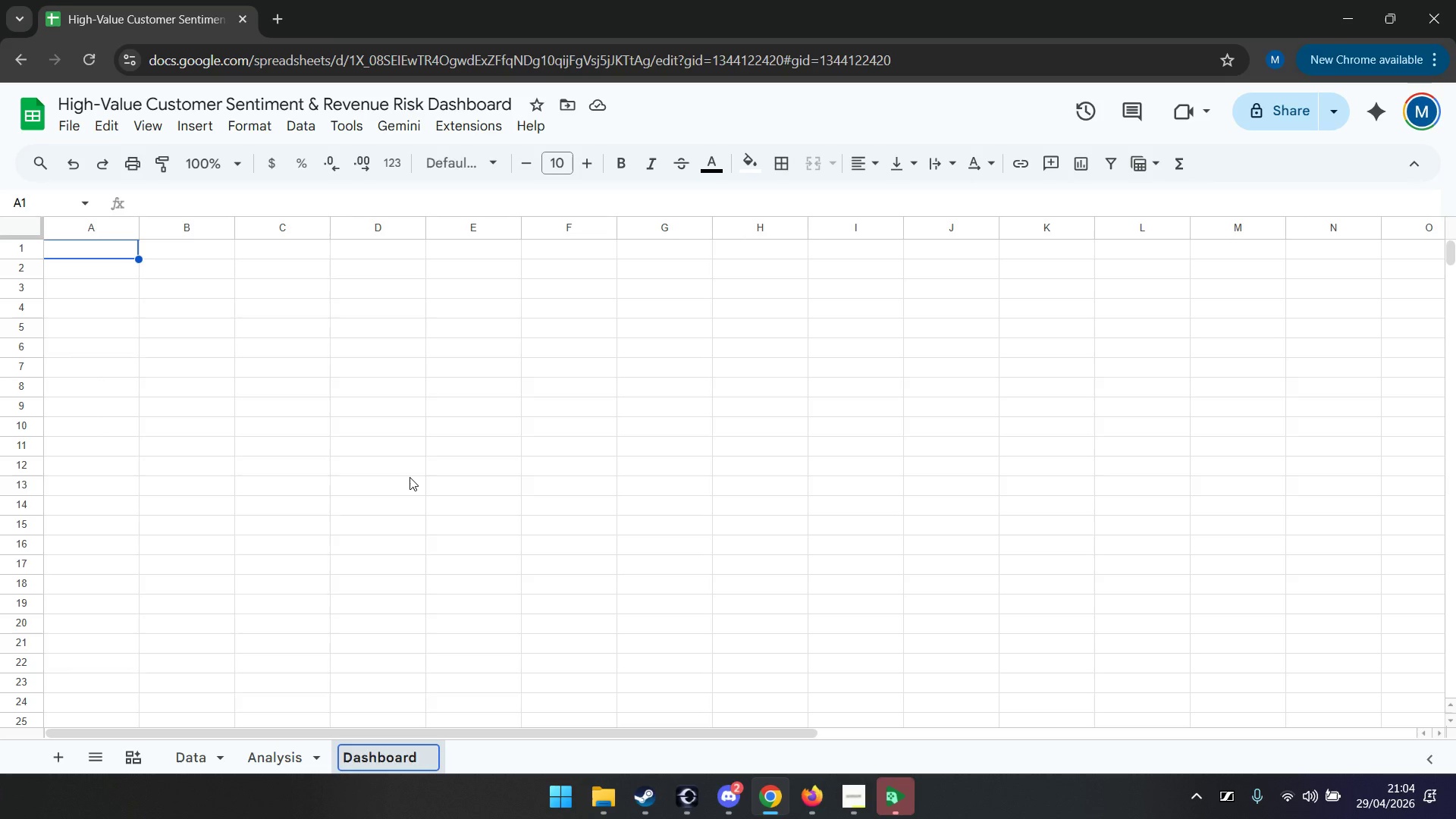 
key(Enter)
 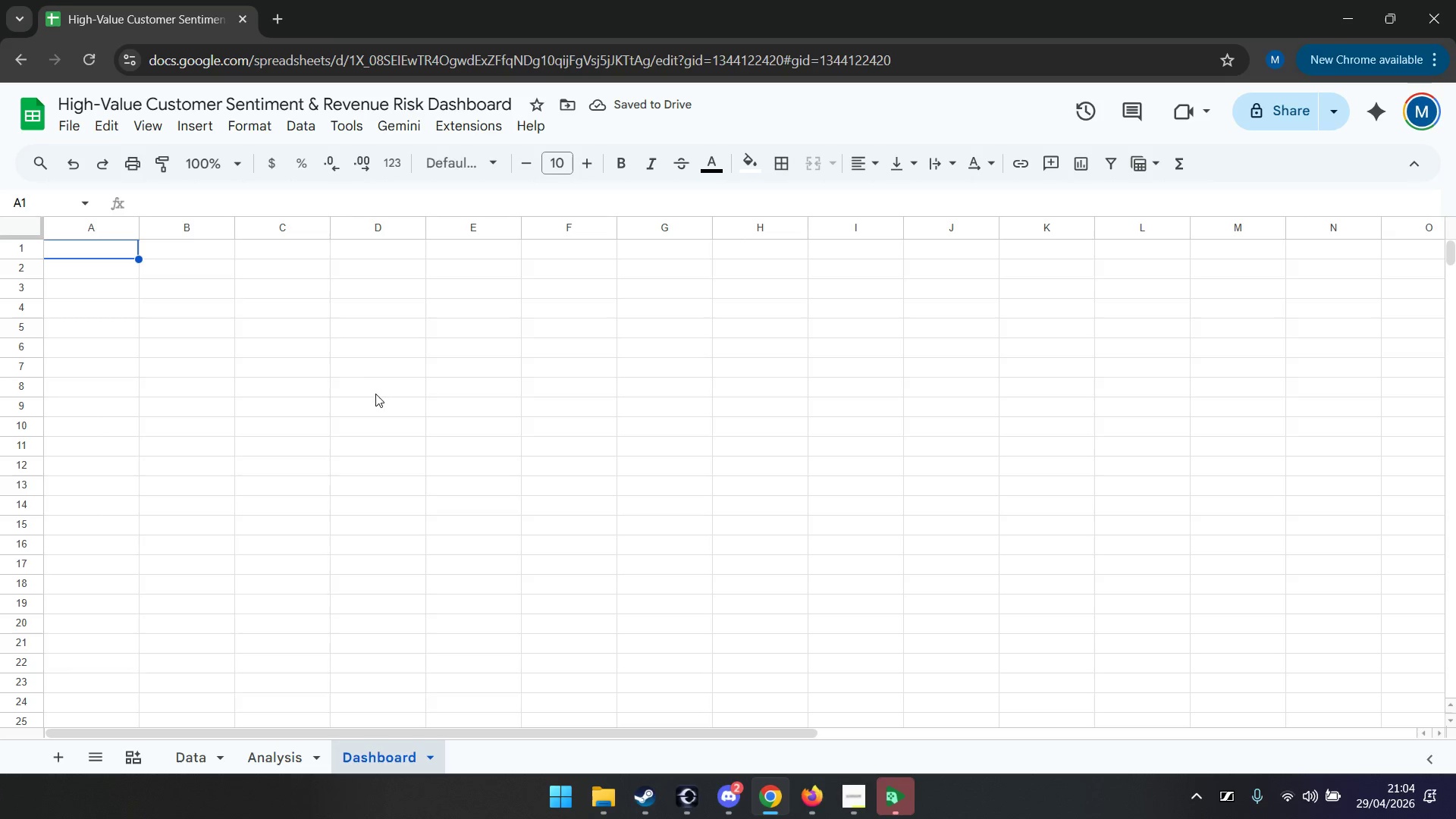 
left_click([113, 243])
 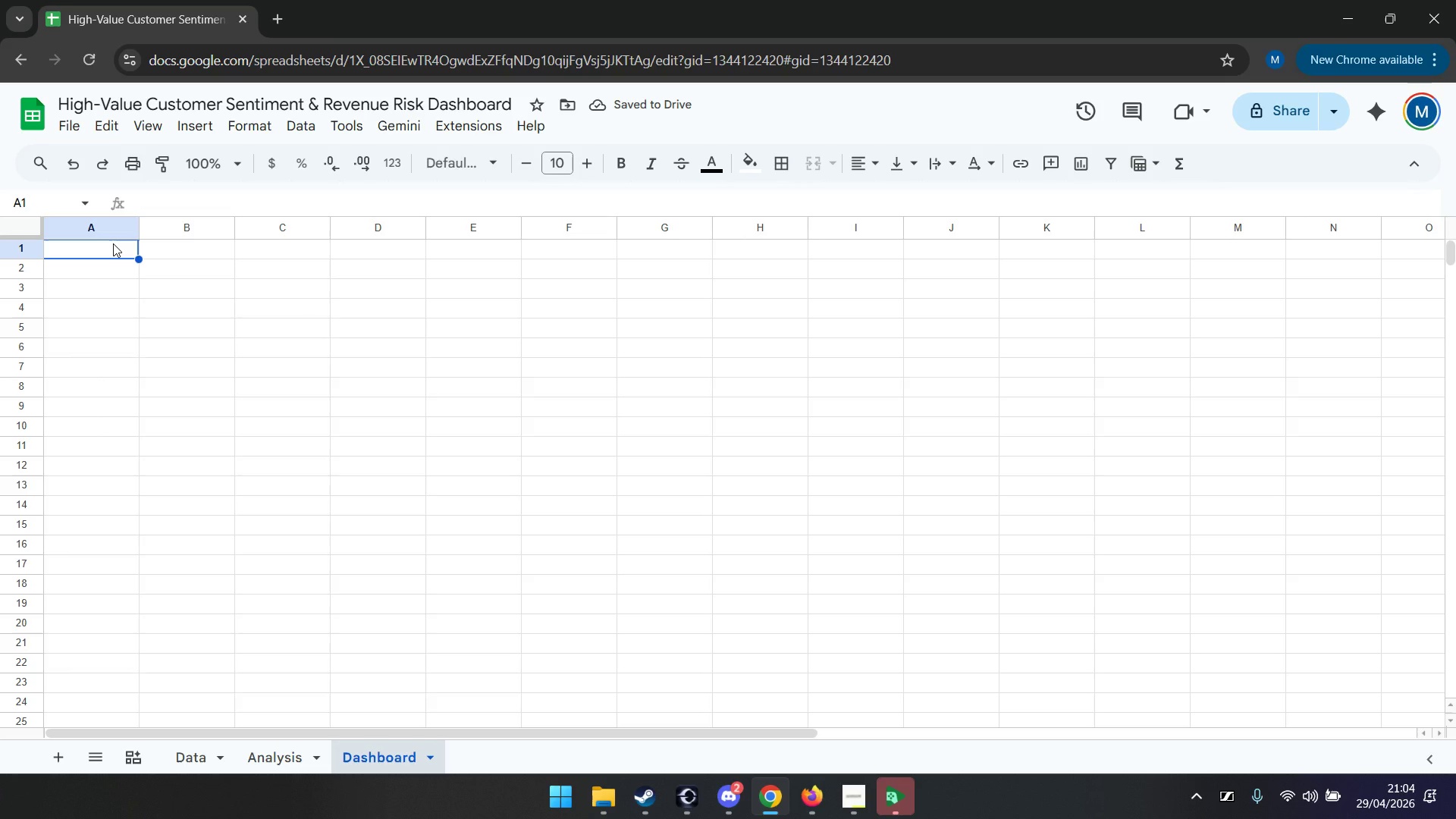 
type(Select Location : )
 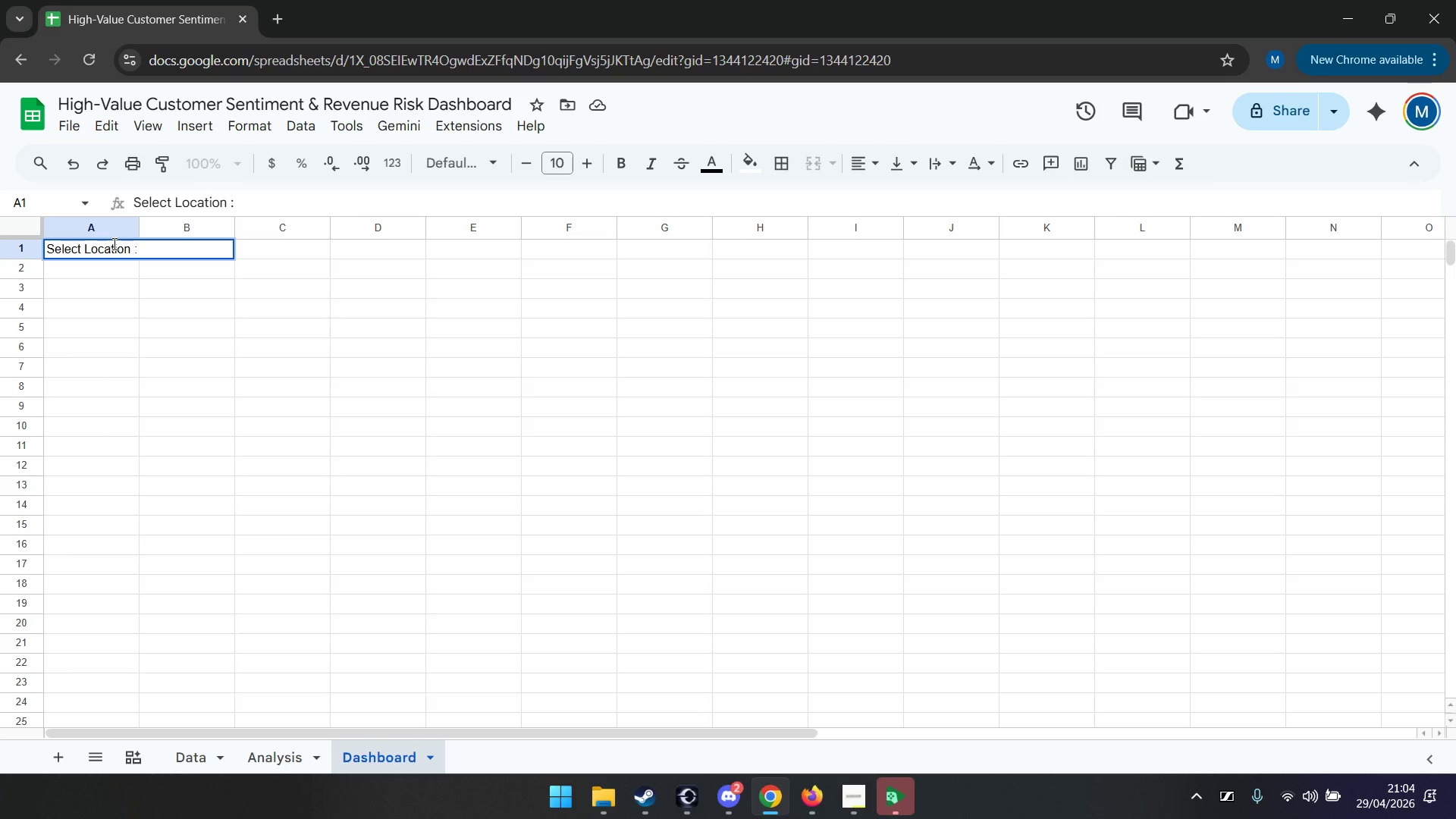 
left_click([117, 302])
 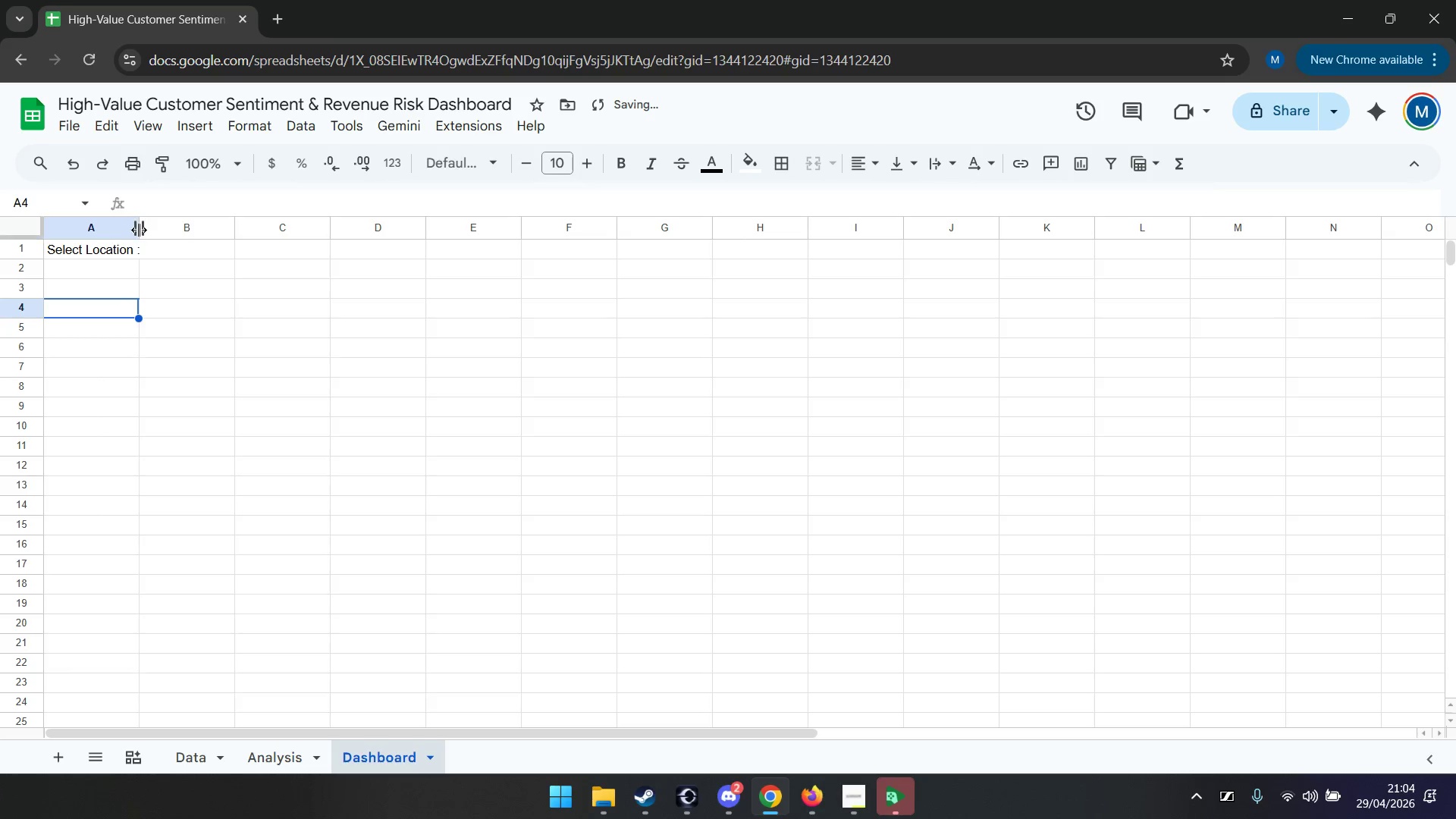 
left_click_drag(start_coordinate=[140, 229], to_coordinate=[146, 228])
 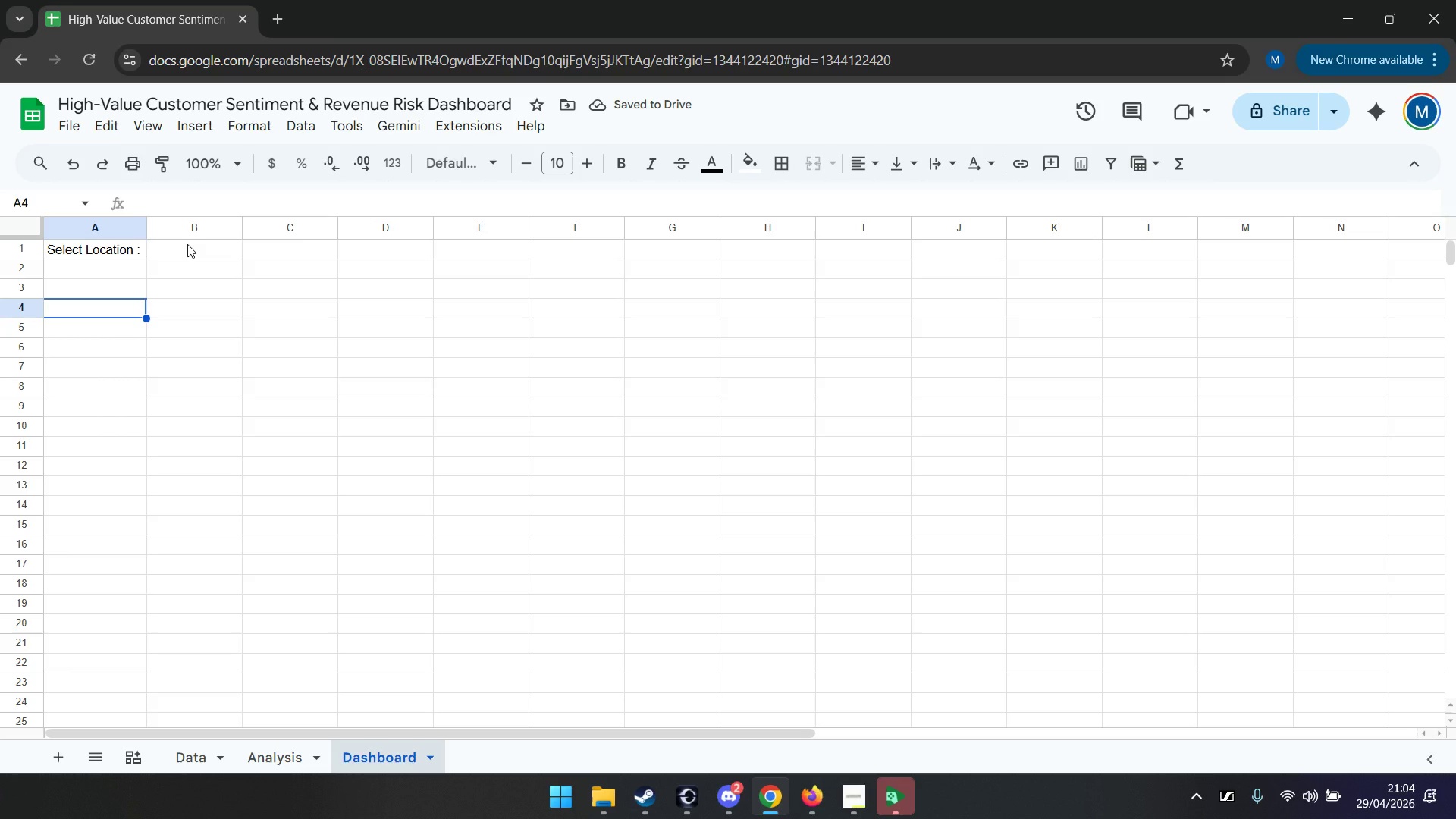 
left_click([103, 286])
 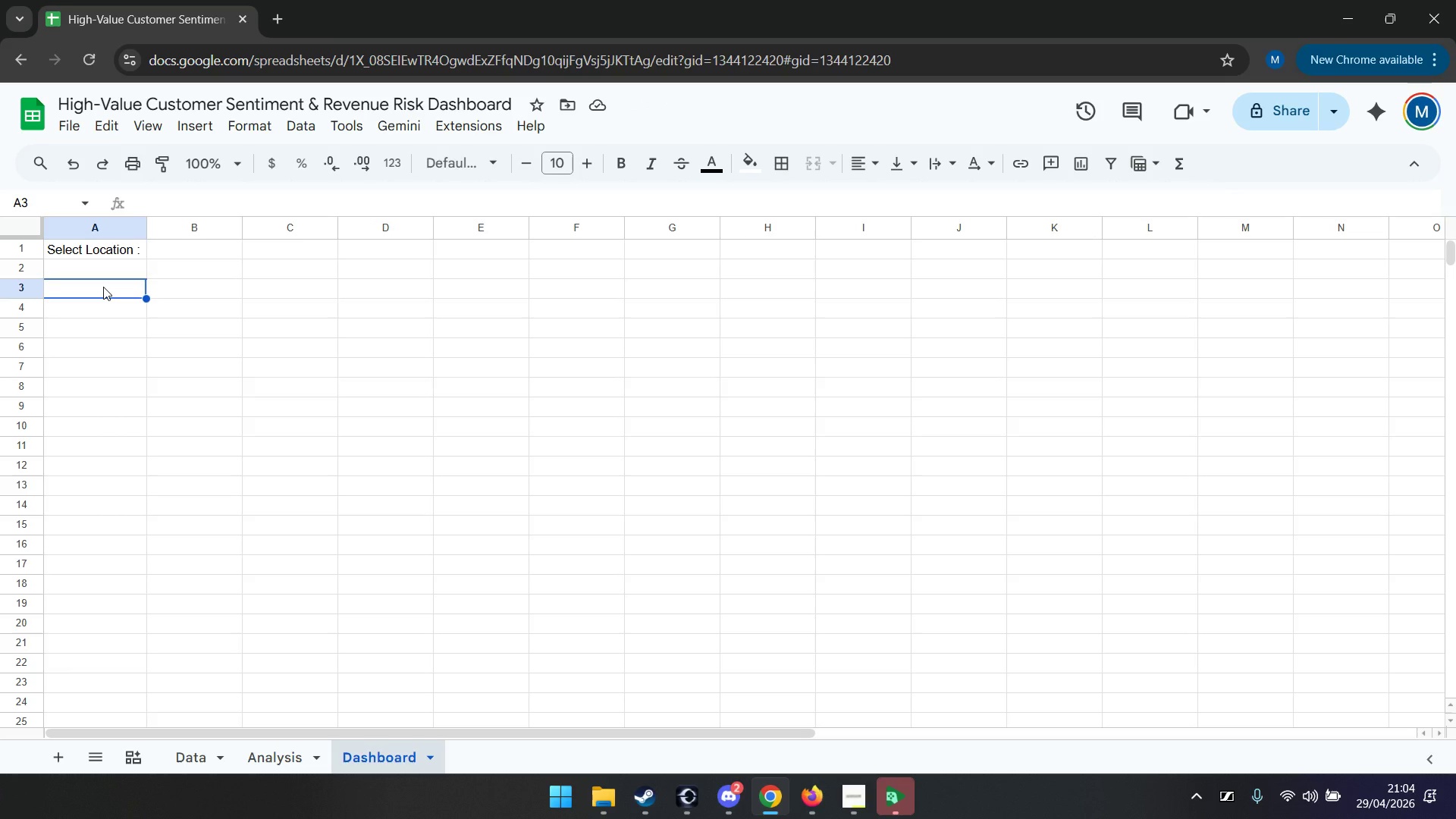 
type(Total At-Risk Revenue)
 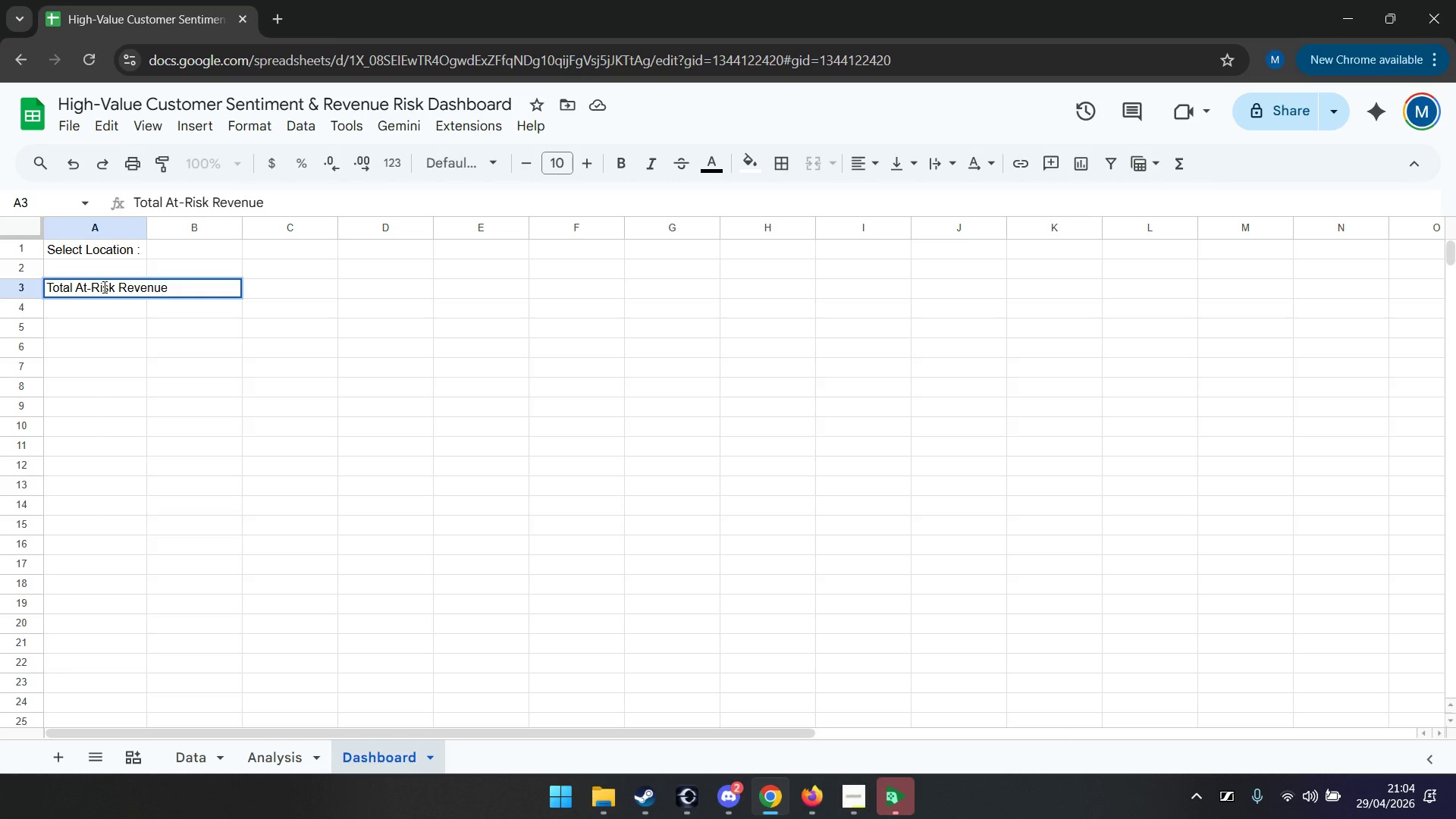 
left_click_drag(start_coordinate=[148, 234], to_coordinate=[163, 234])
 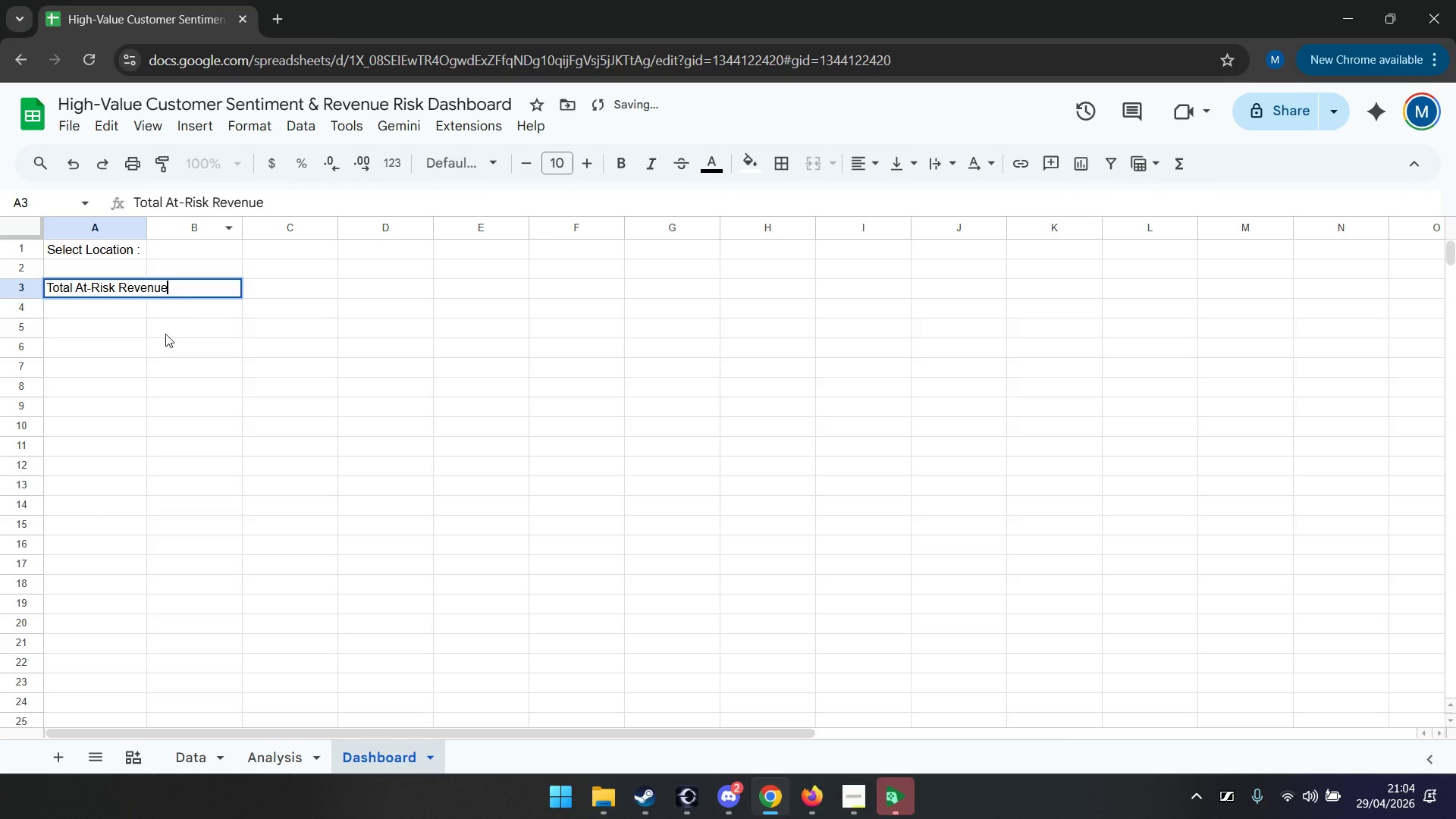 
left_click([133, 321])
 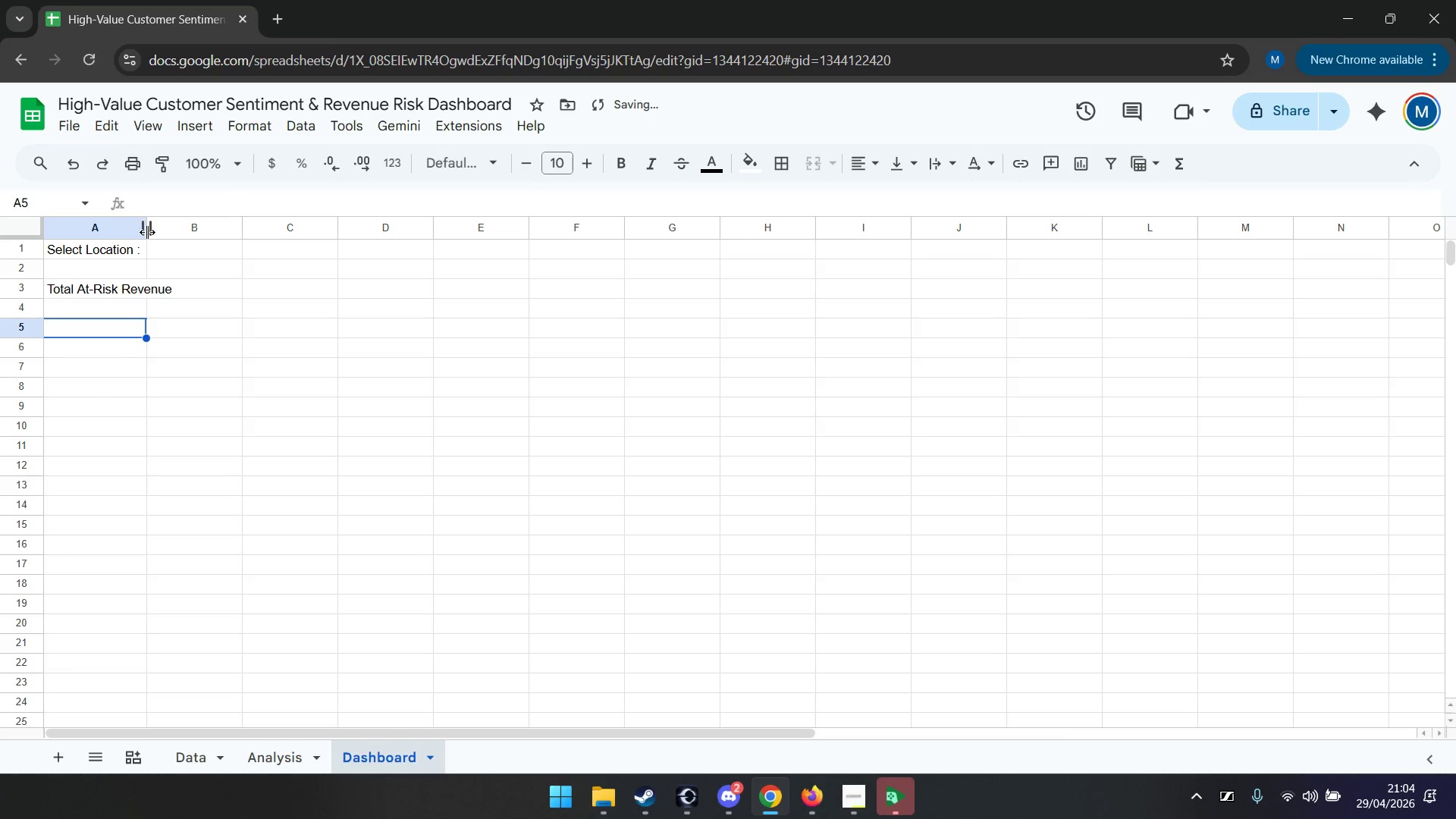 
left_click_drag(start_coordinate=[147, 230], to_coordinate=[180, 232])
 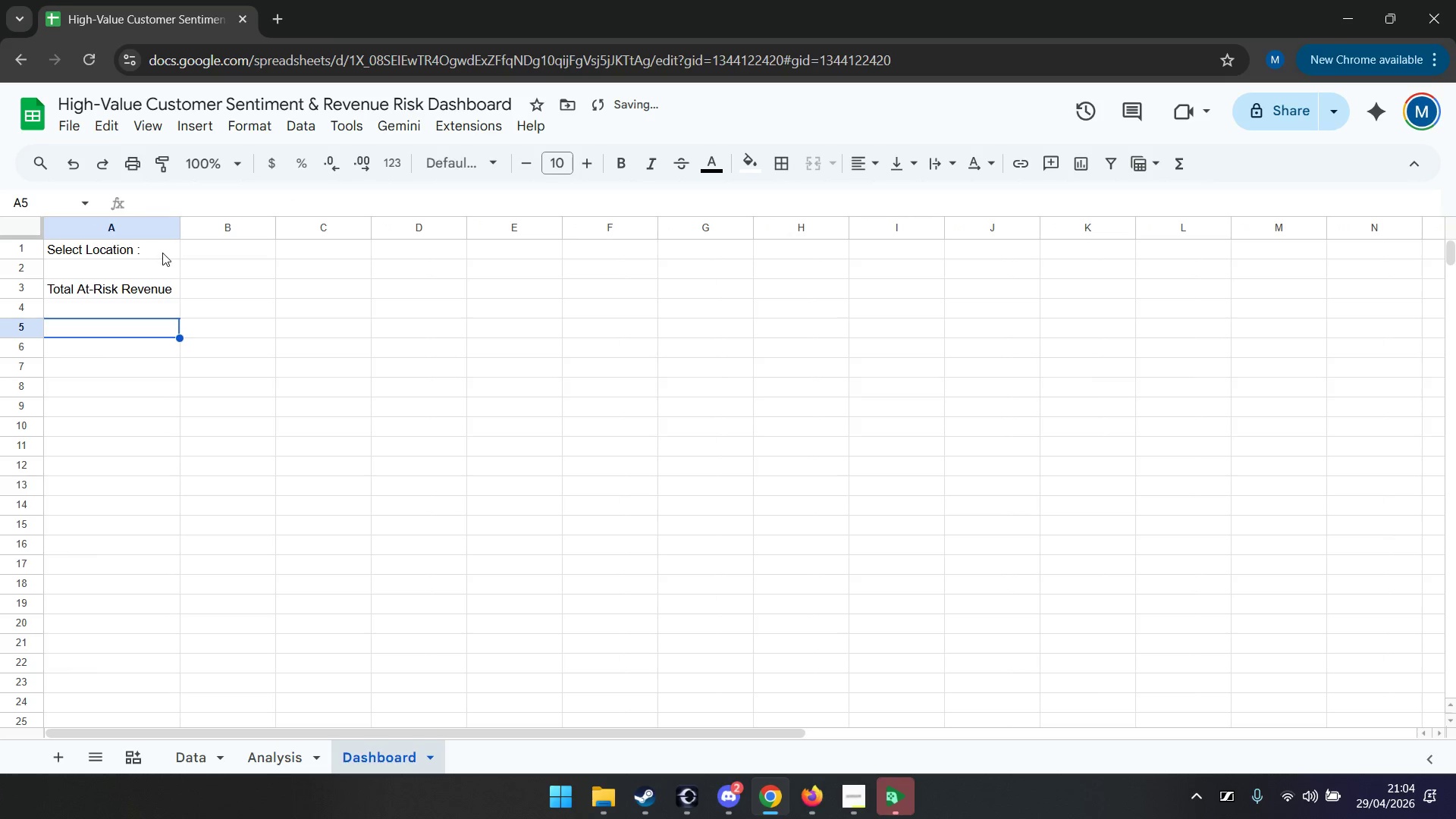 
left_click([164, 250])
 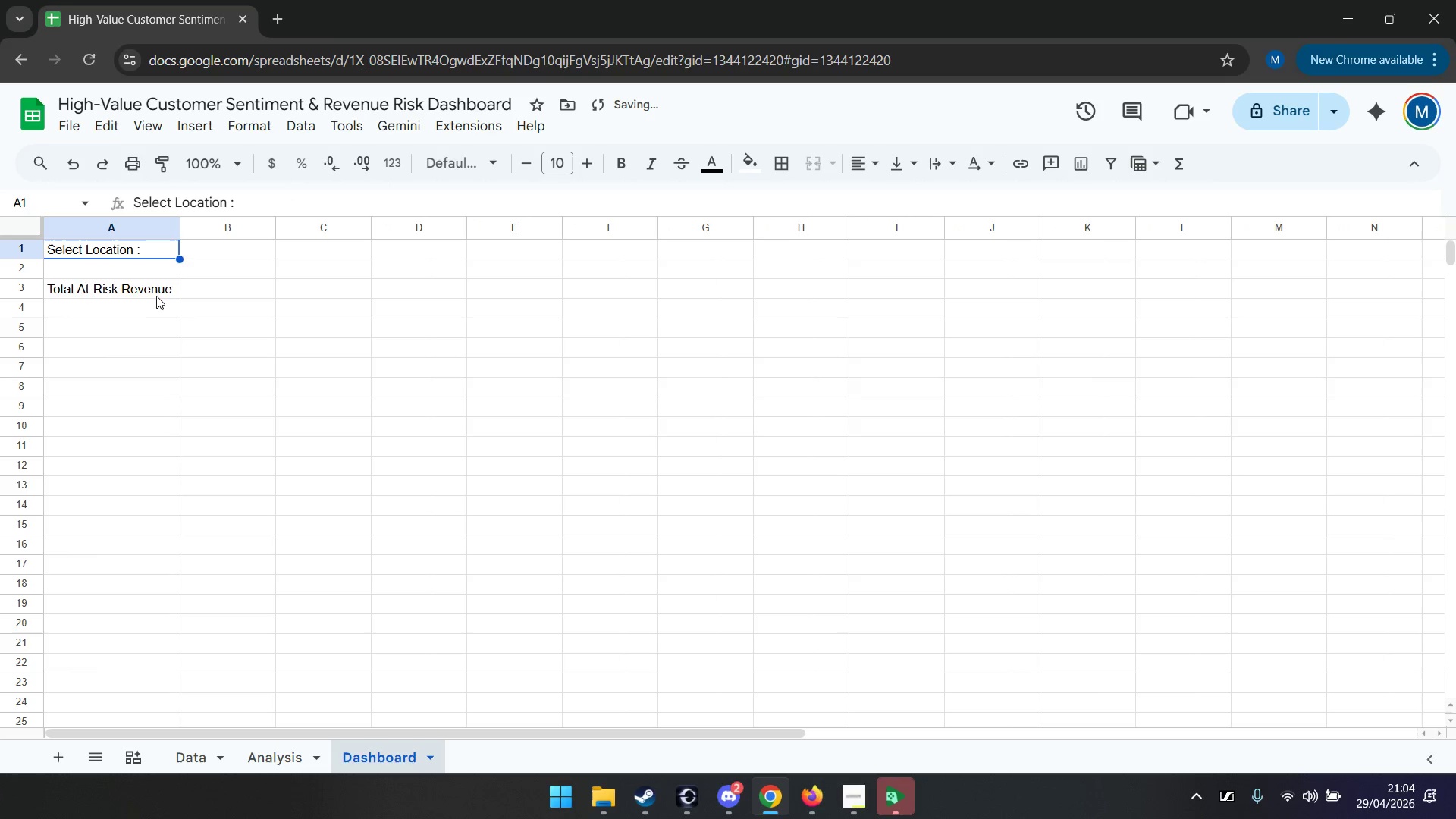 
left_click([155, 306])
 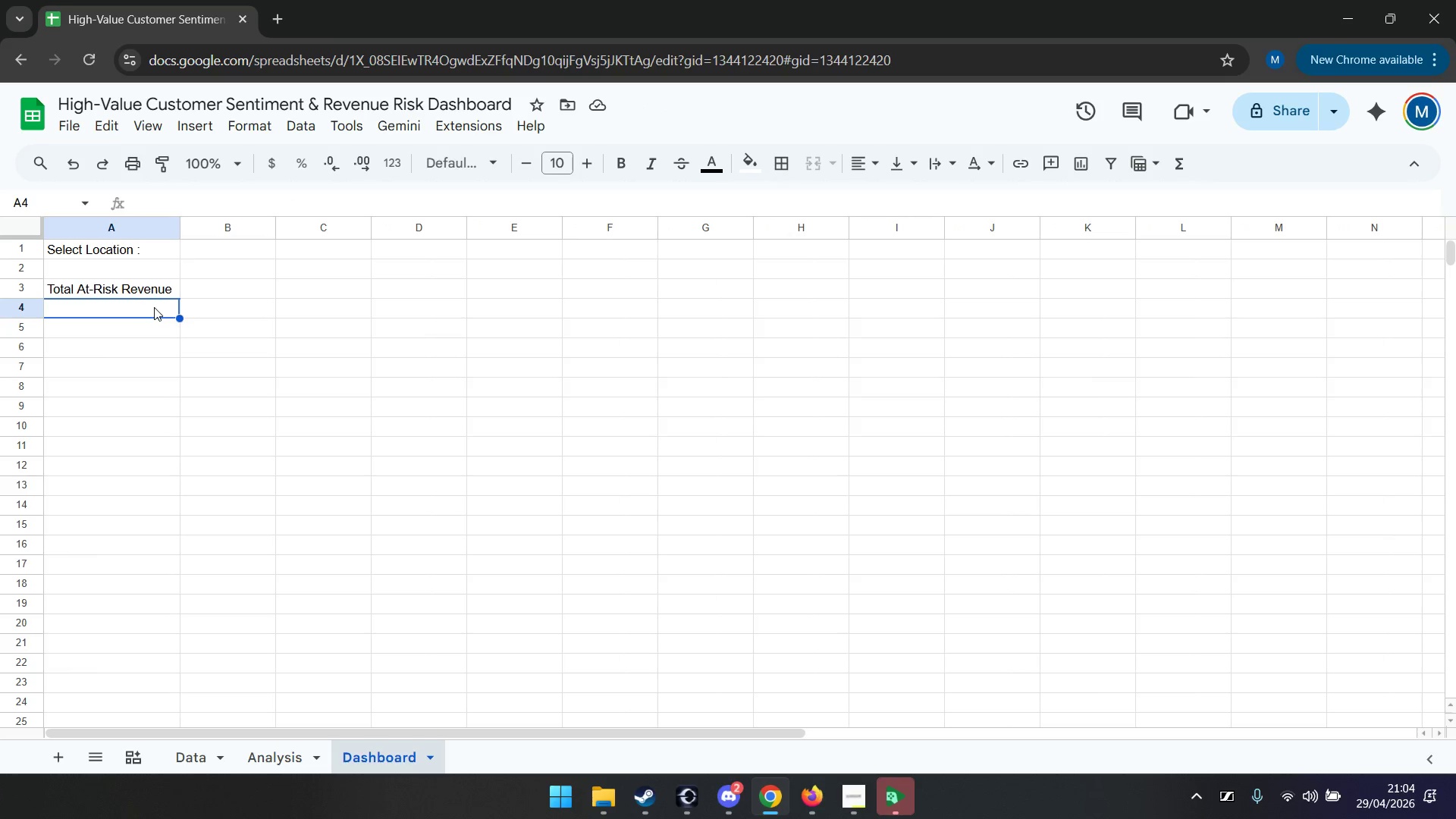 
type(Ava)
key(Backspace)
type(erage Nps)
key(Backspace)
key(Backspace)
type(PS)
 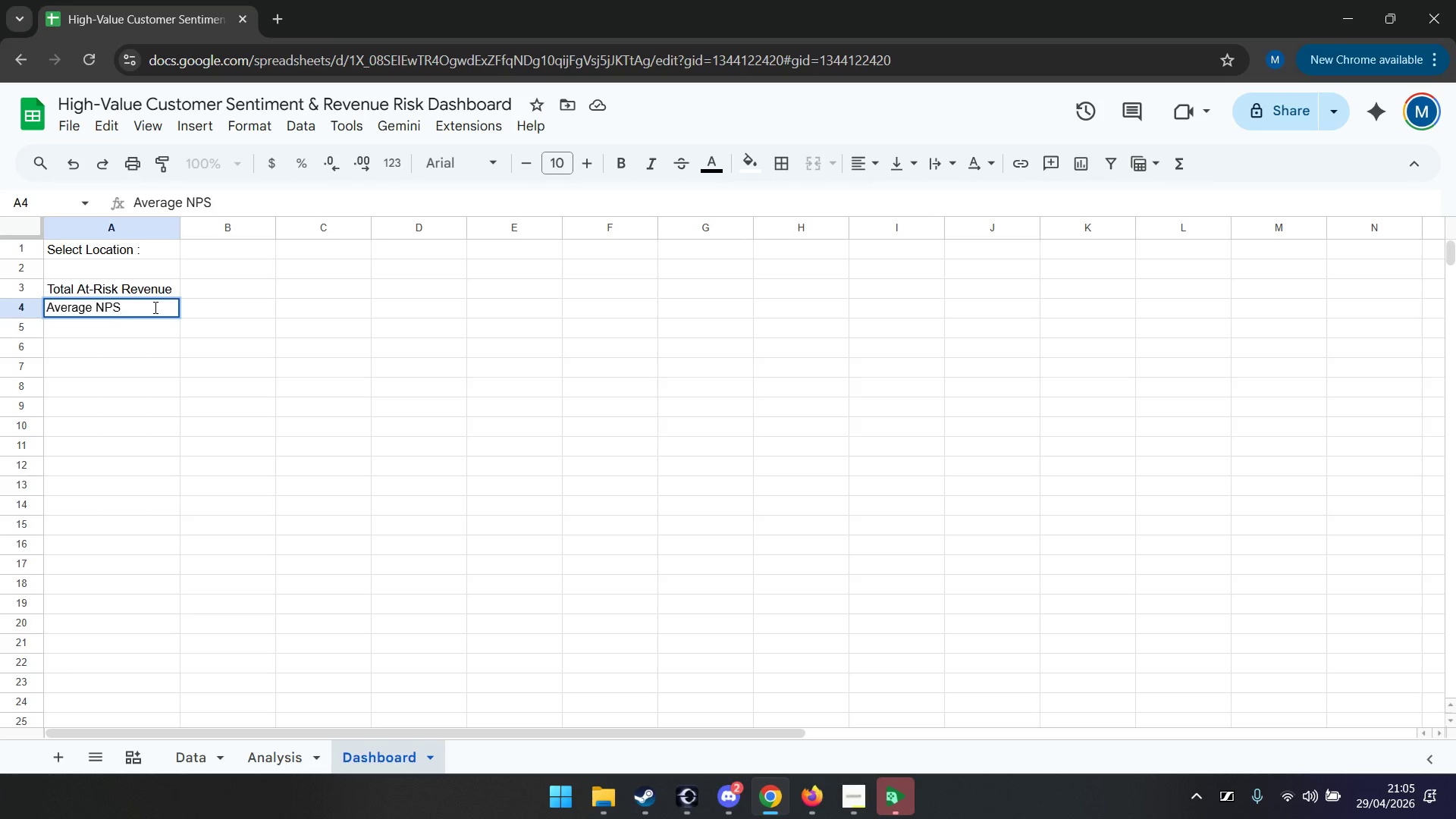 
key(Enter)
 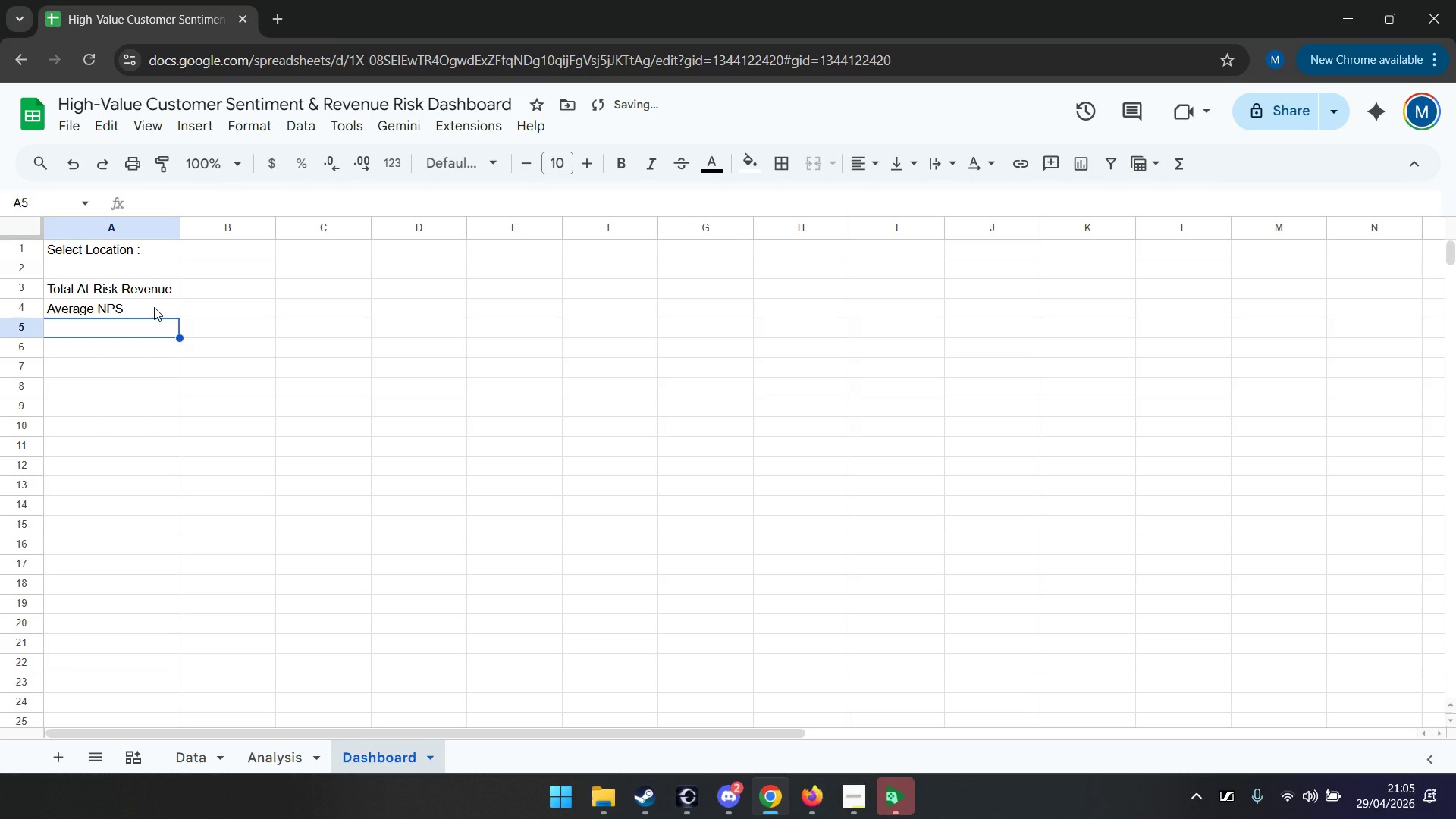 
type(High Priority)
 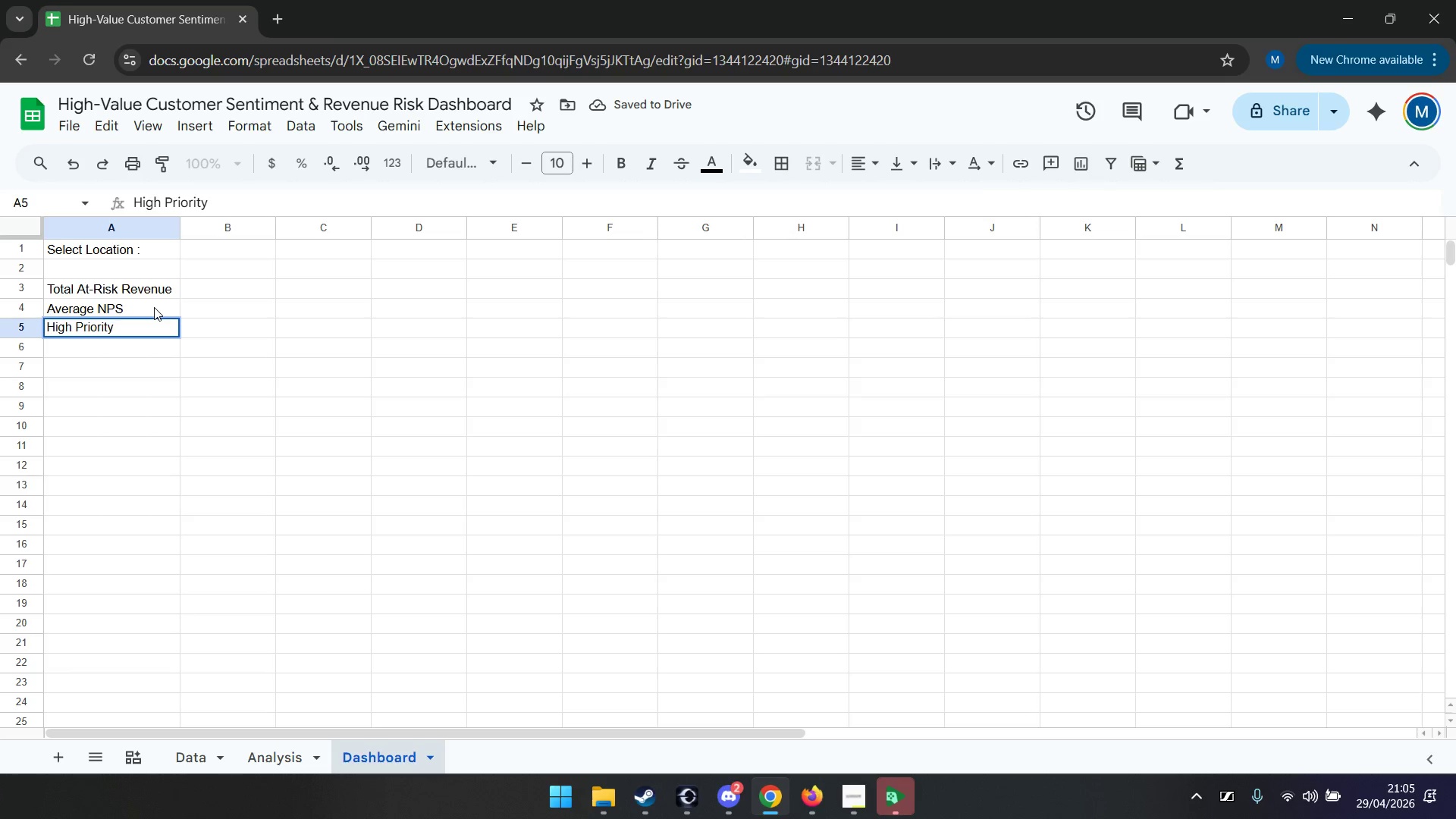 
key(ArrowLeft)
 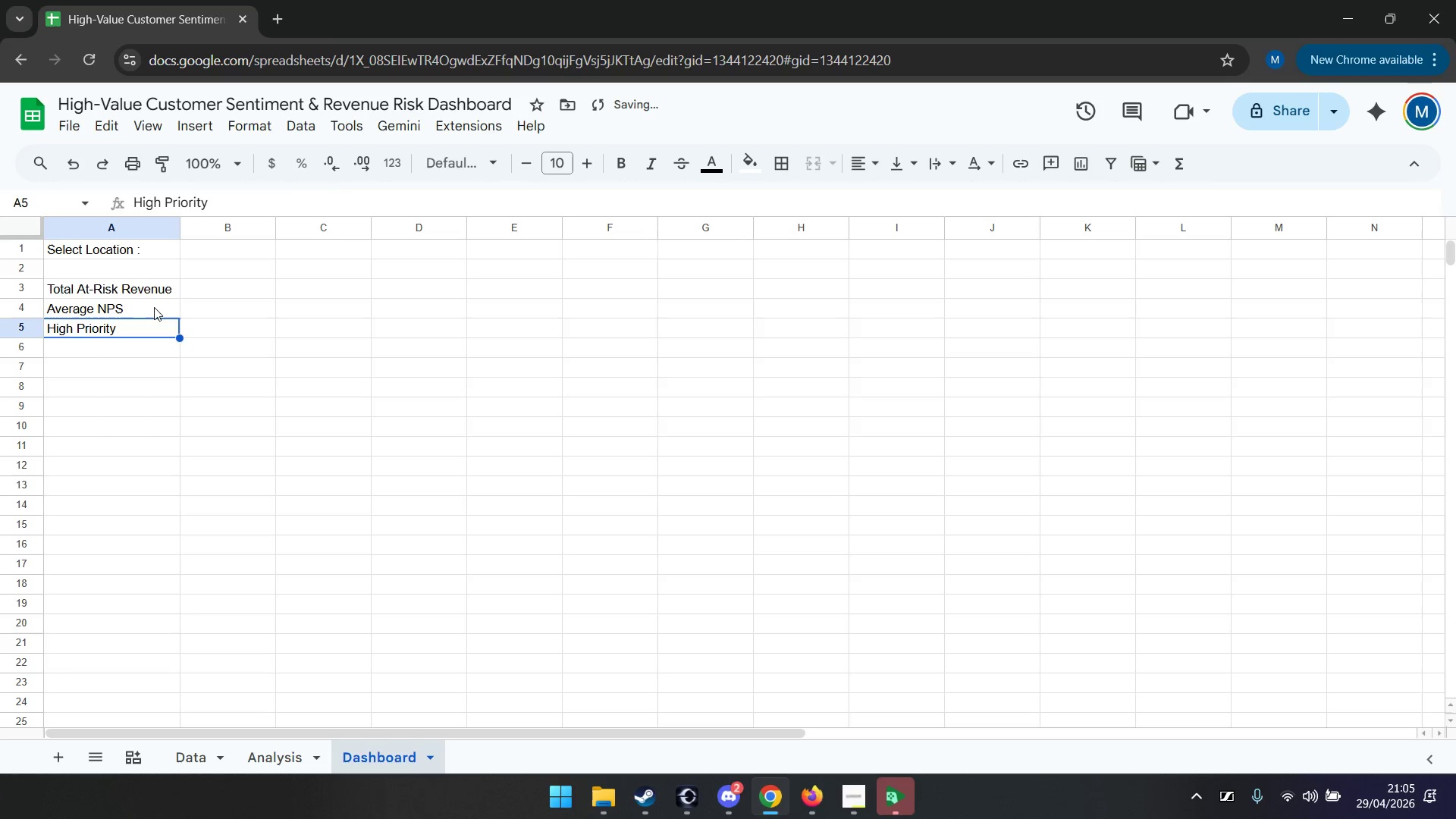 
key(ArrowLeft)
 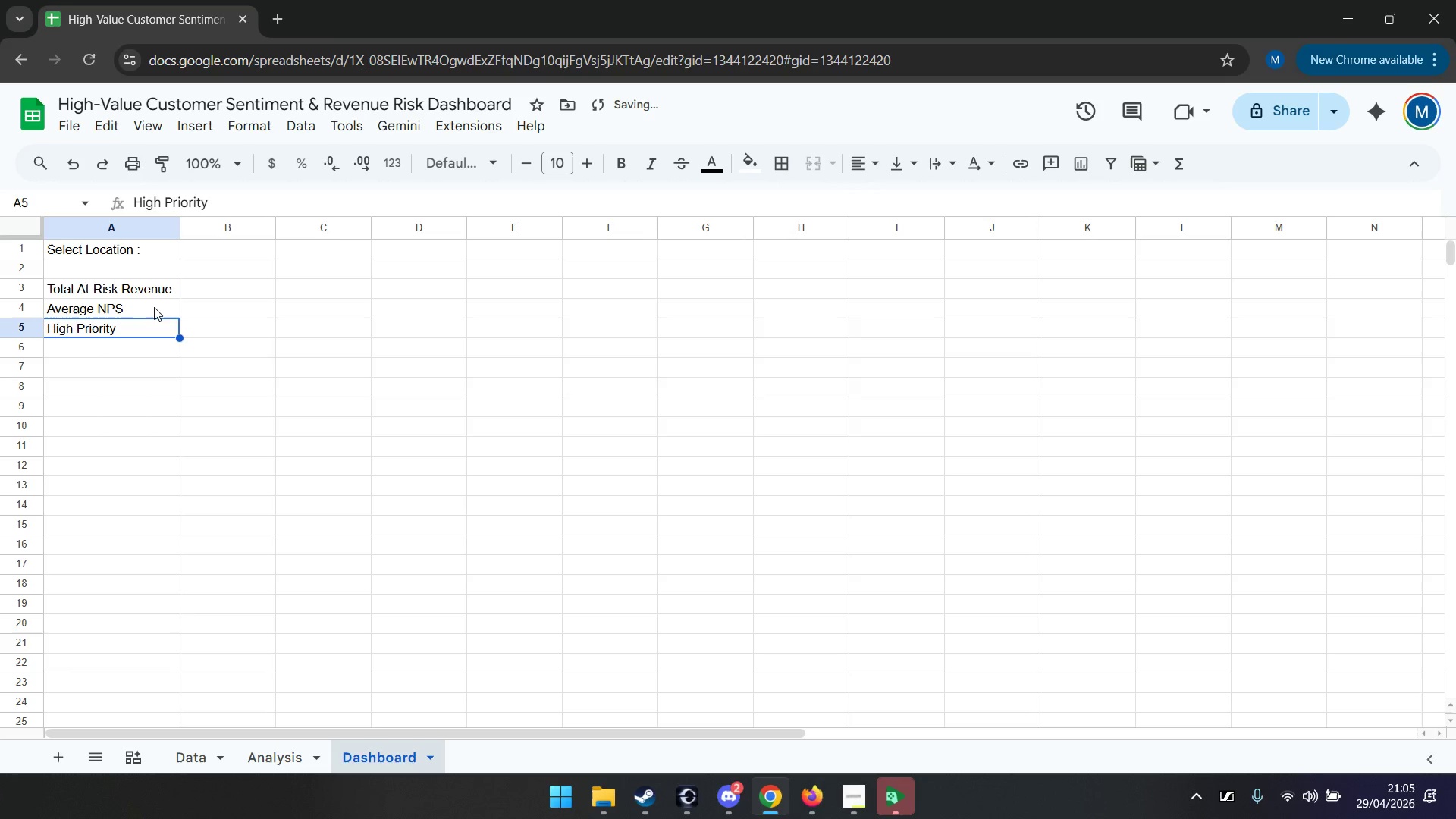 
key(ArrowLeft)
 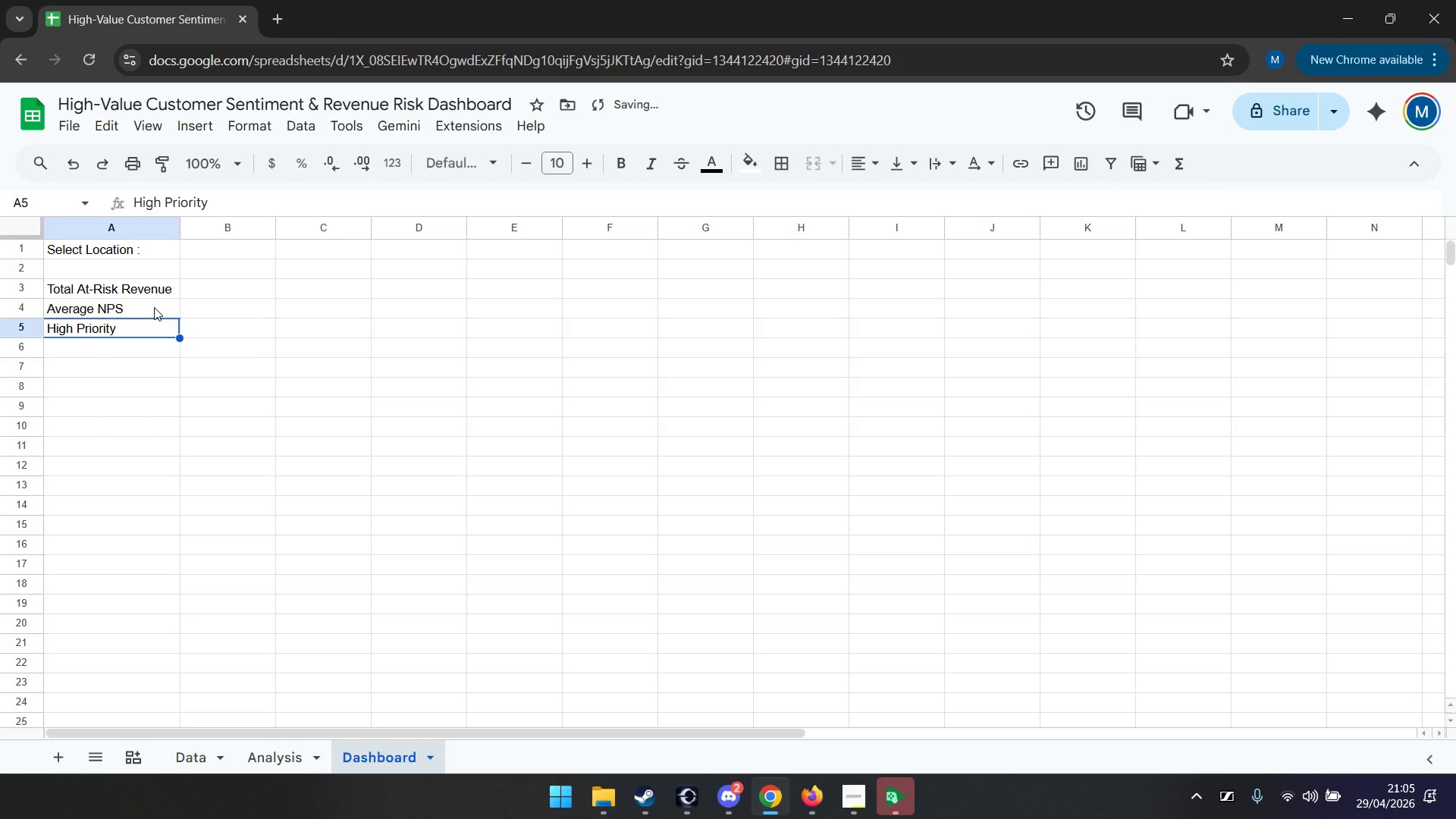 
key(ArrowLeft)
 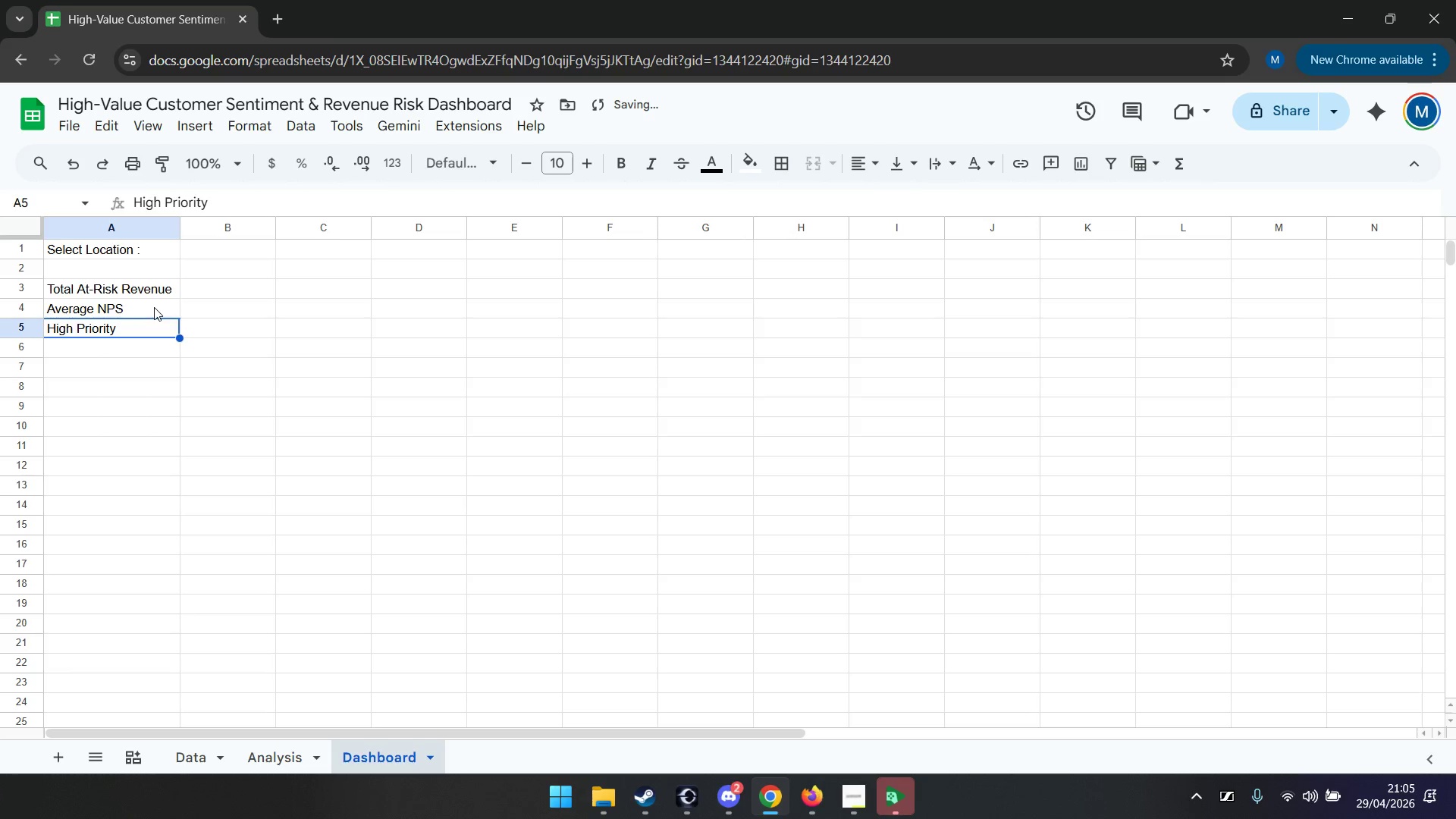 
key(ArrowLeft)
 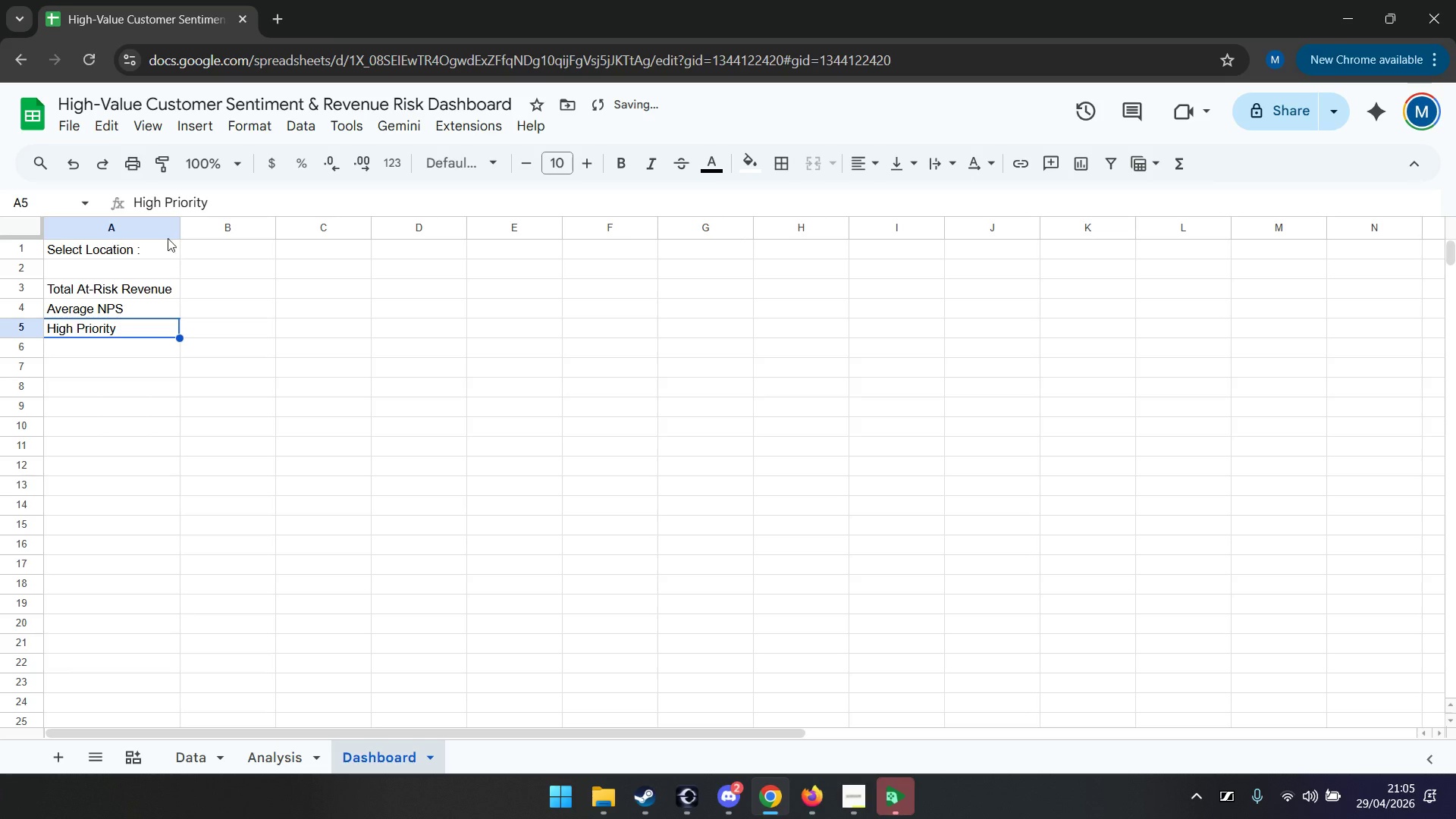 
left_click([168, 207])
 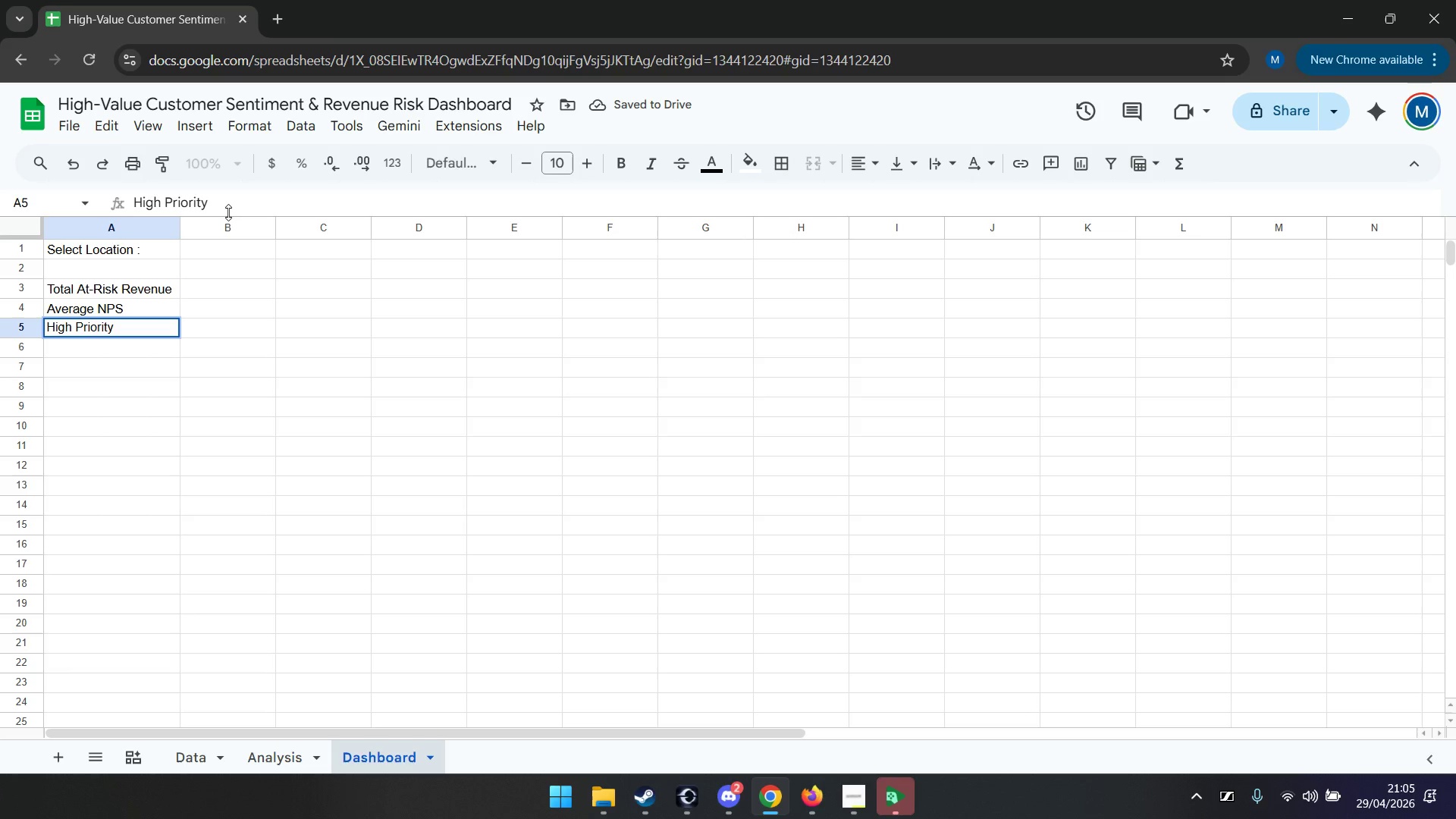 
key(Backspace)
 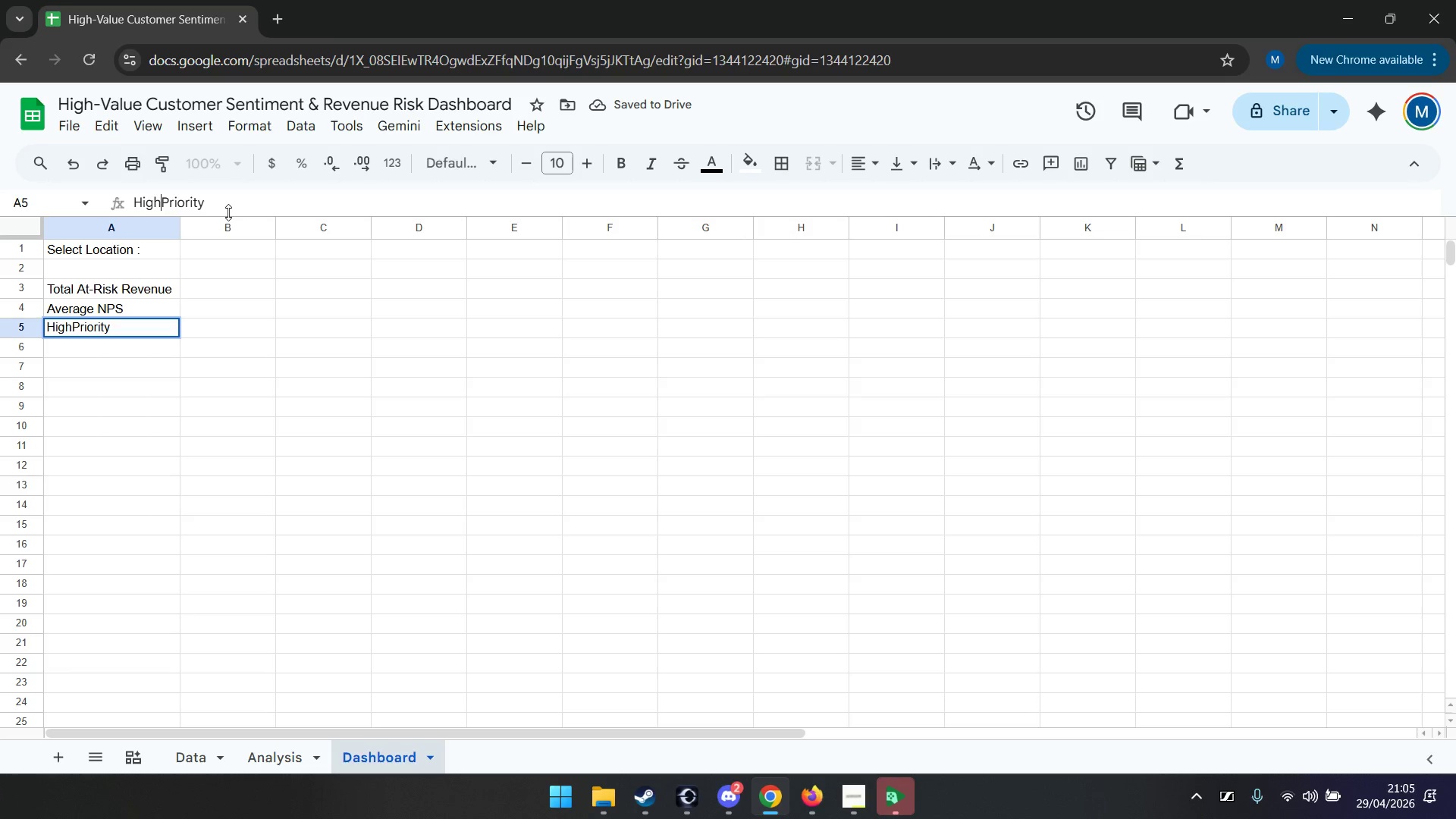 
key(Minus)
 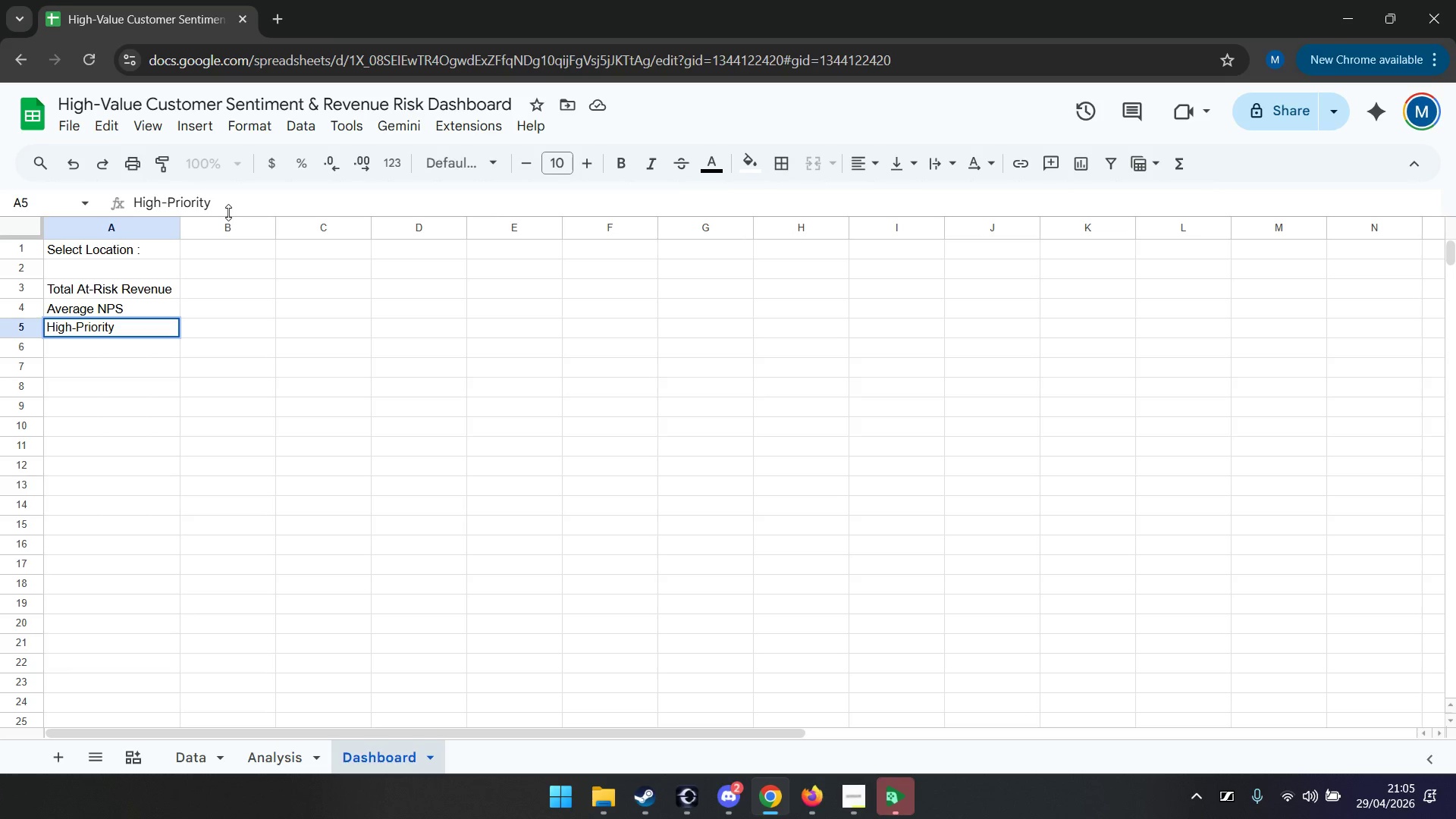 
wait(6.25)
 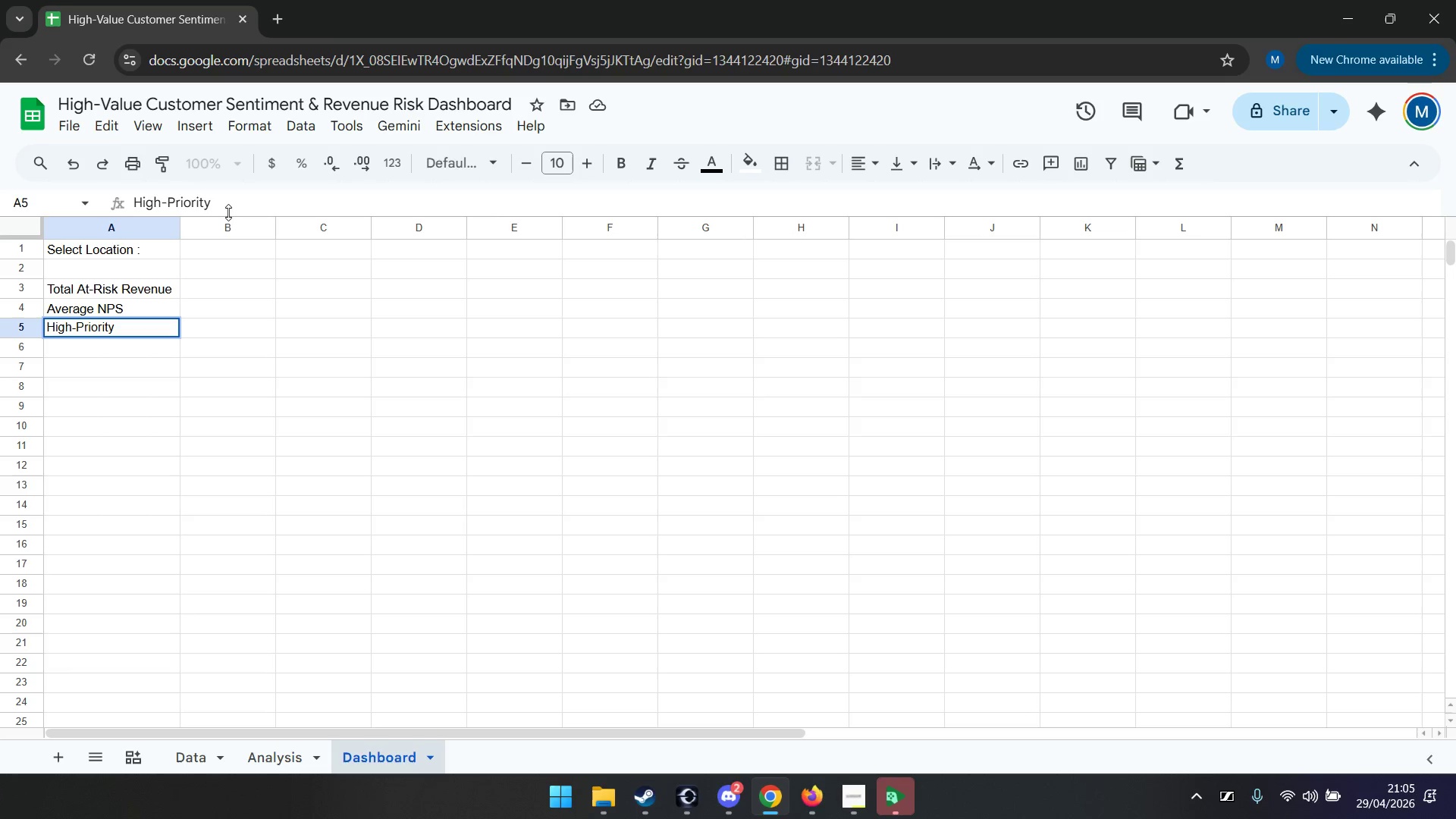 
key(ArrowRight)
 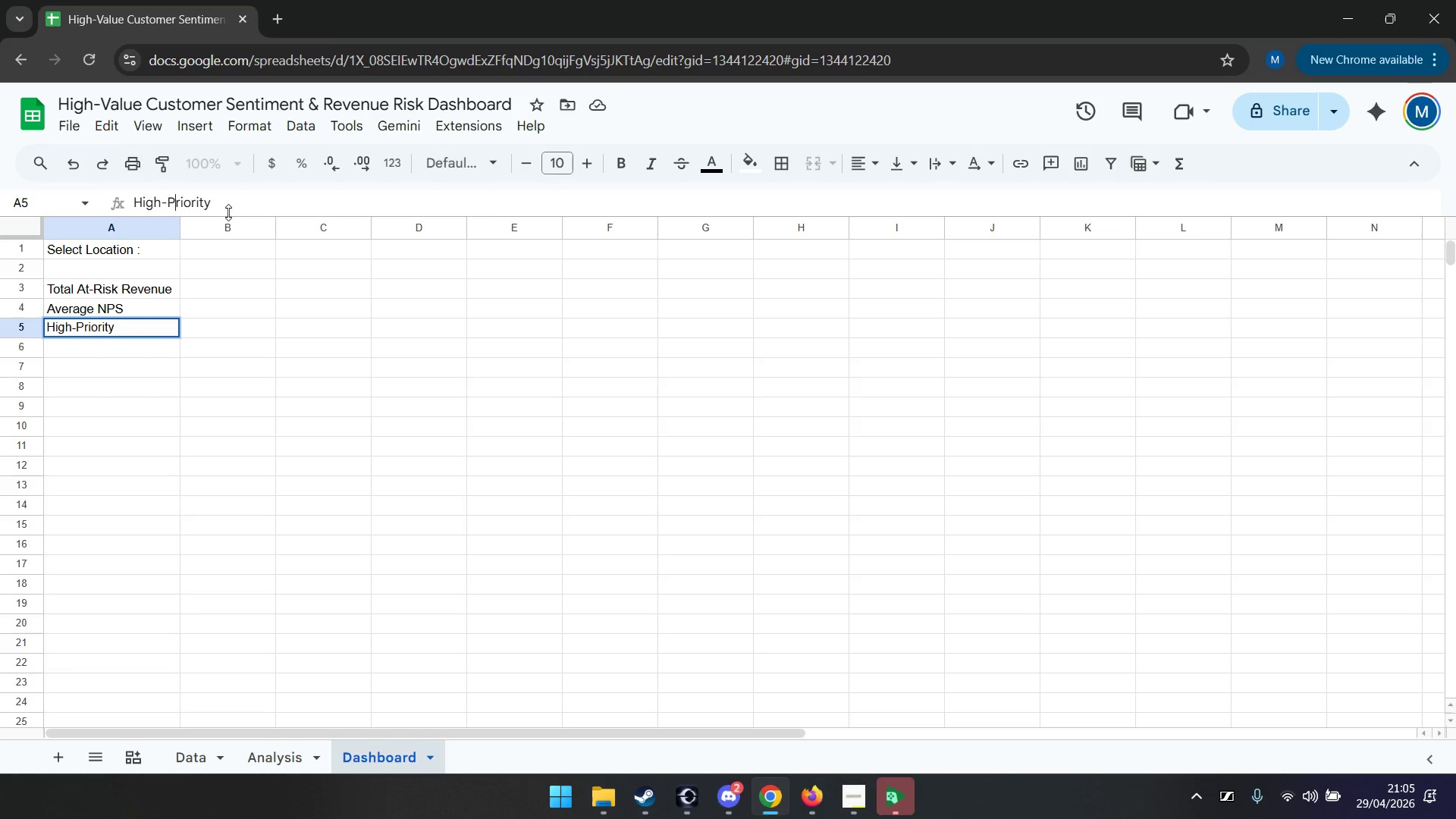 
key(ArrowRight)
 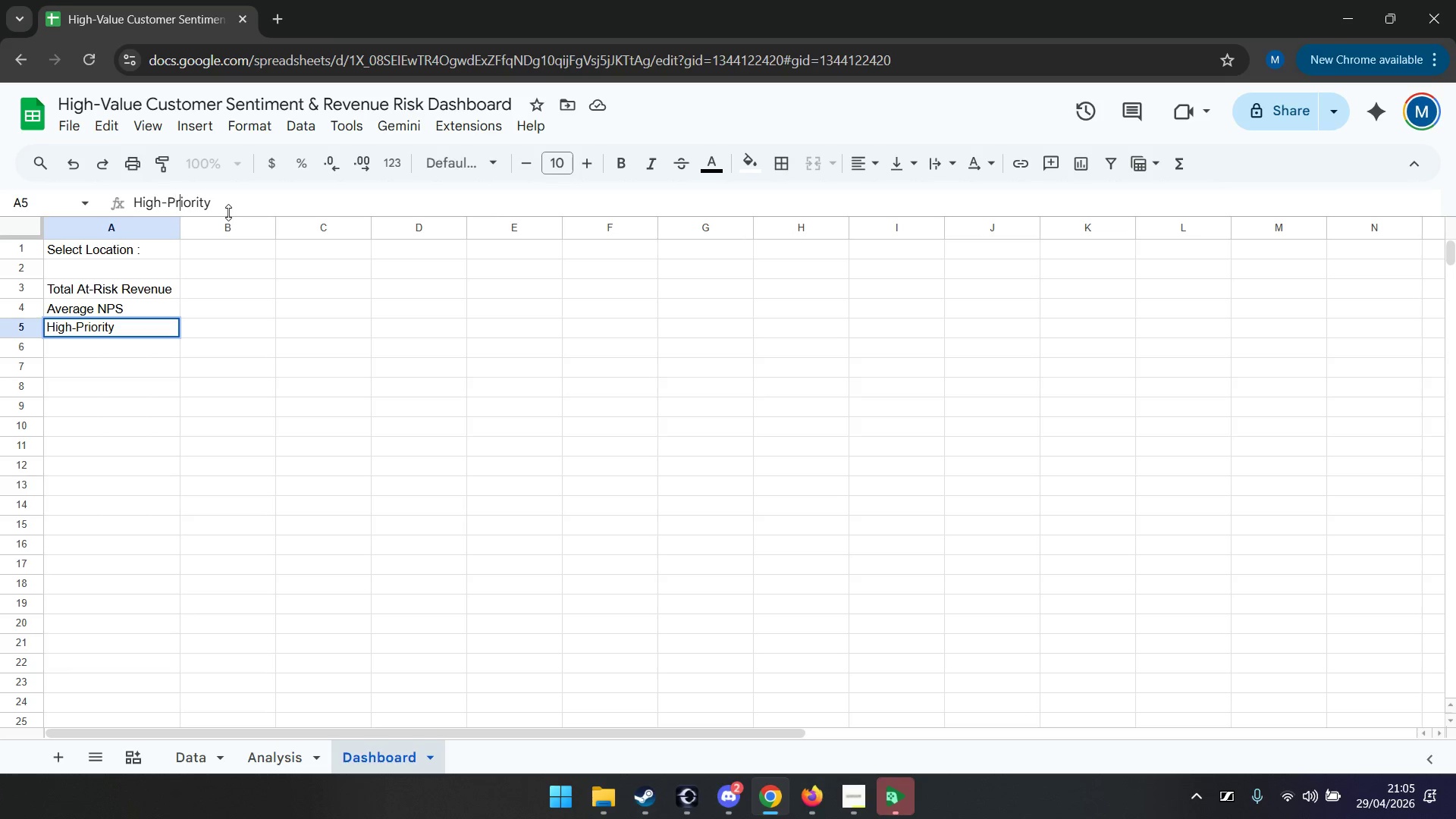 
key(ArrowRight)
 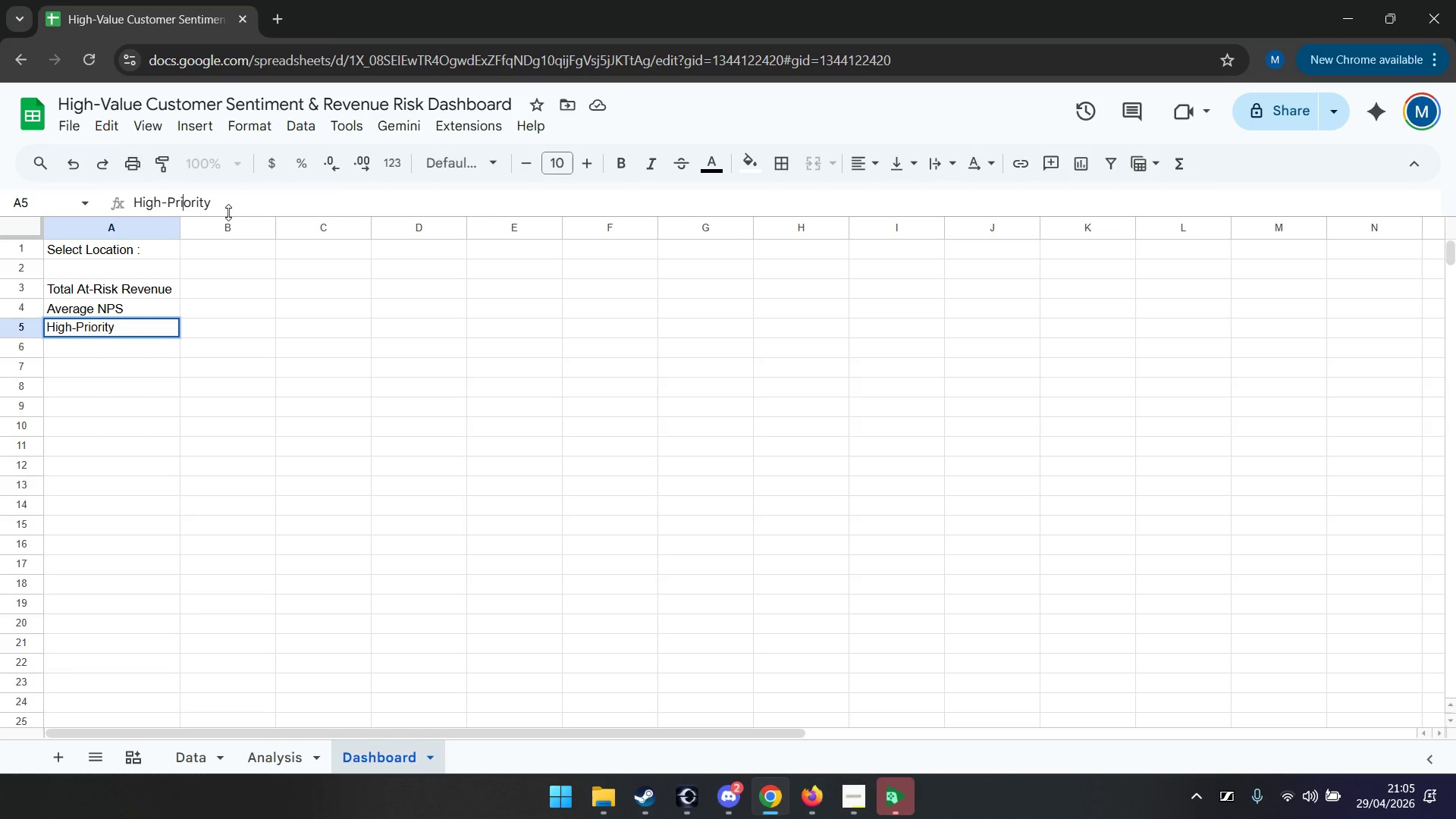 
key(ArrowRight)
 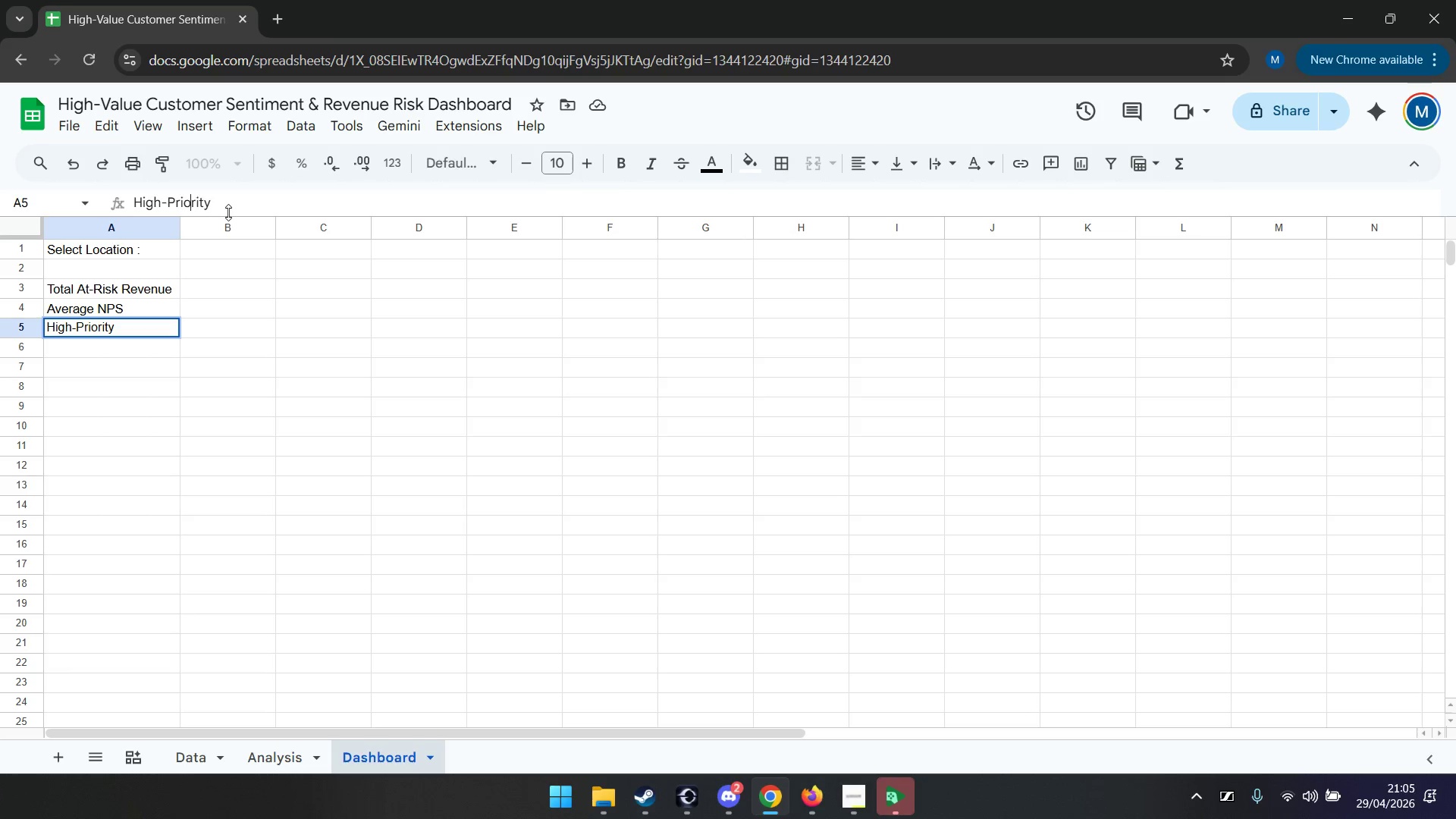 
key(ArrowRight)
 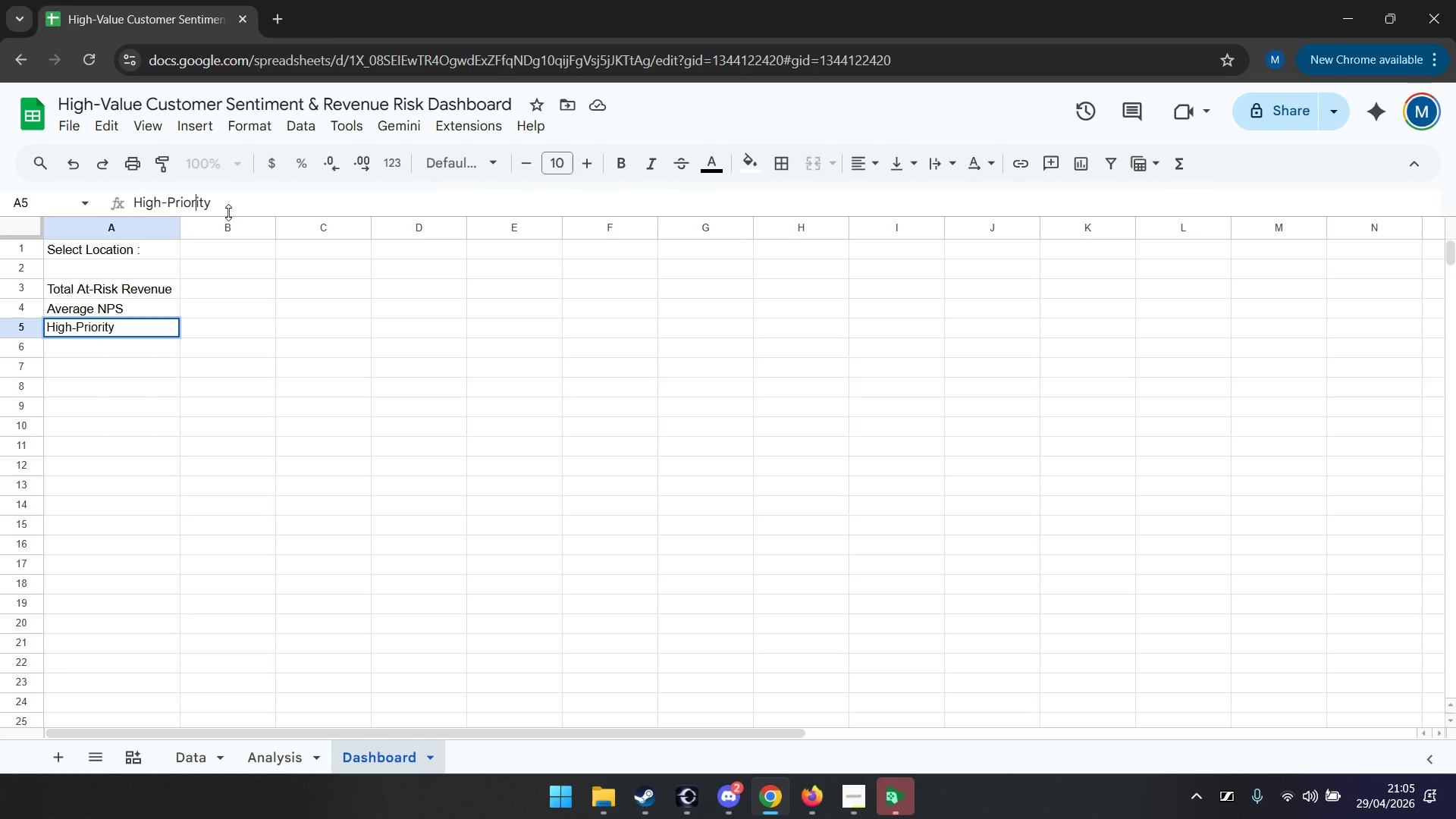 
key(ArrowRight)
 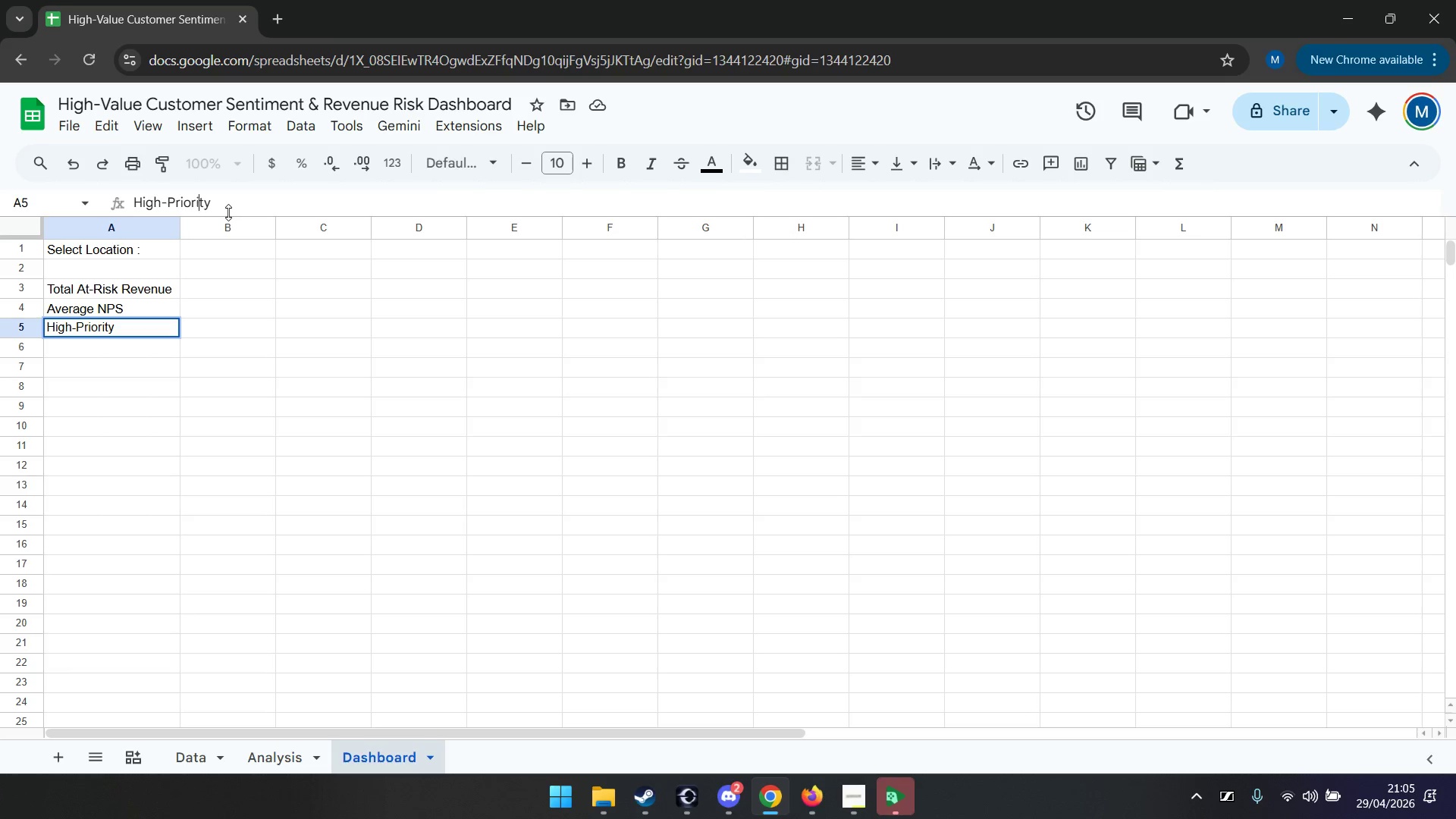 
key(ArrowRight)
 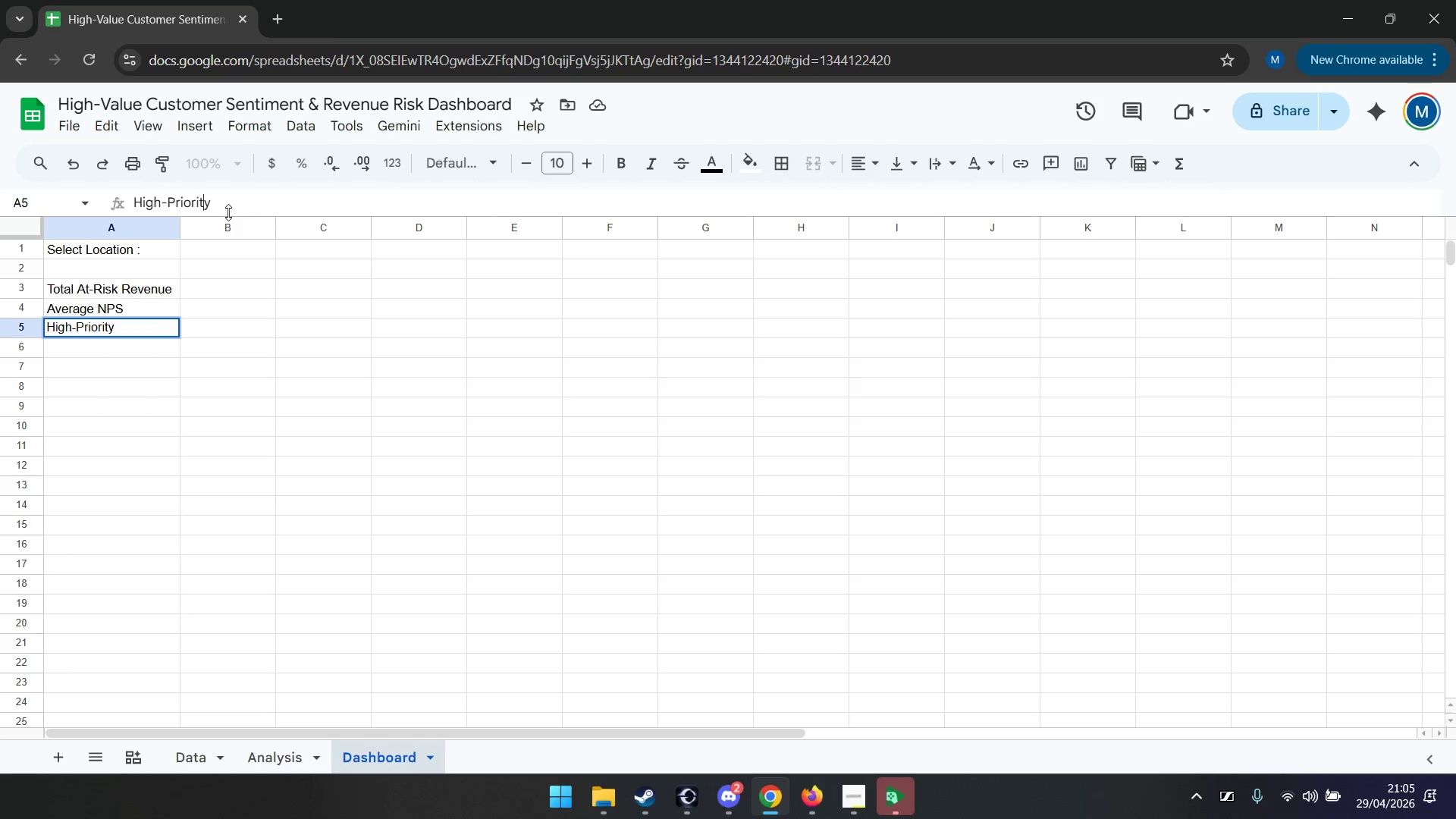 
key(ArrowRight)
 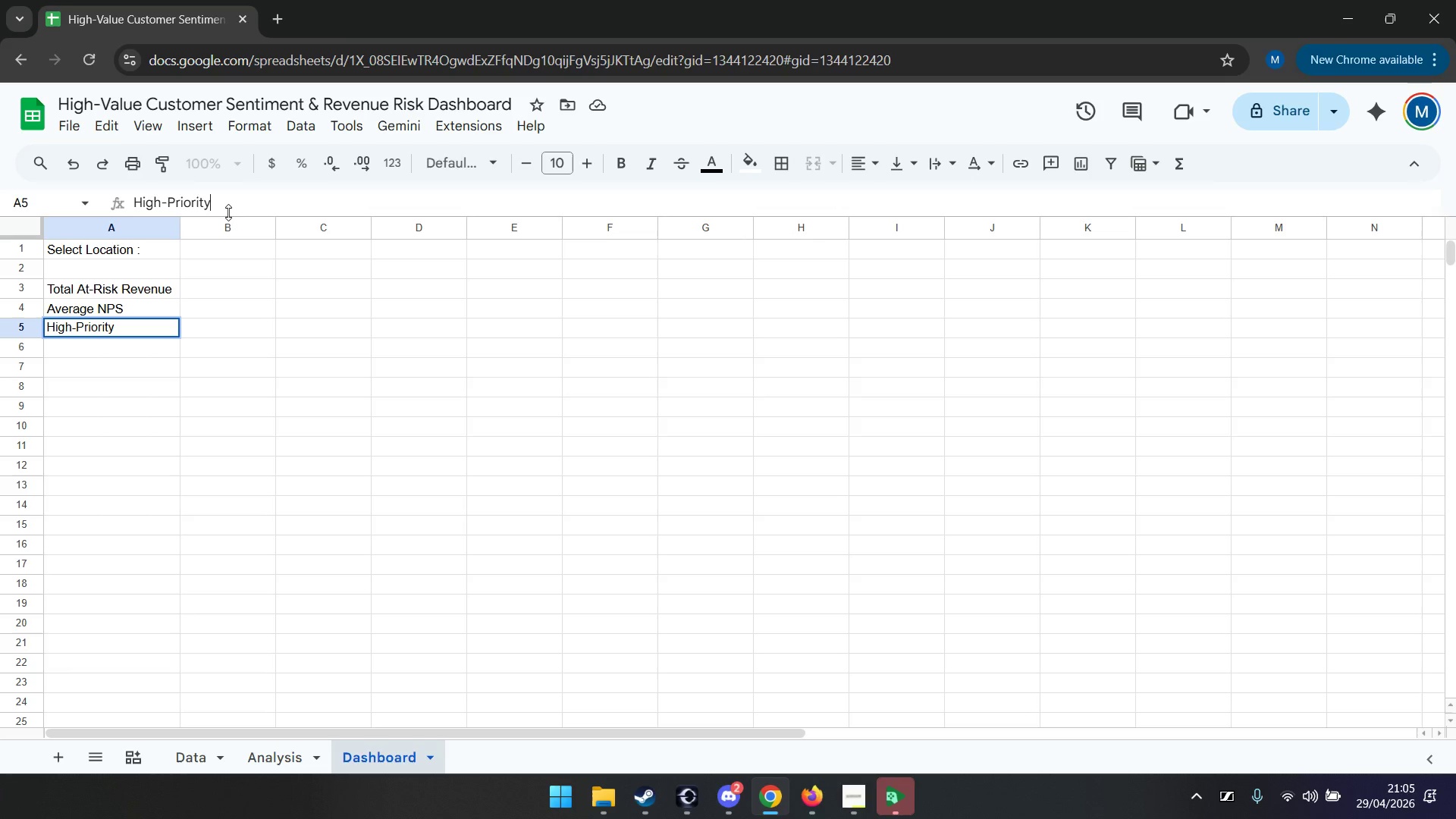 
key(ArrowRight)
 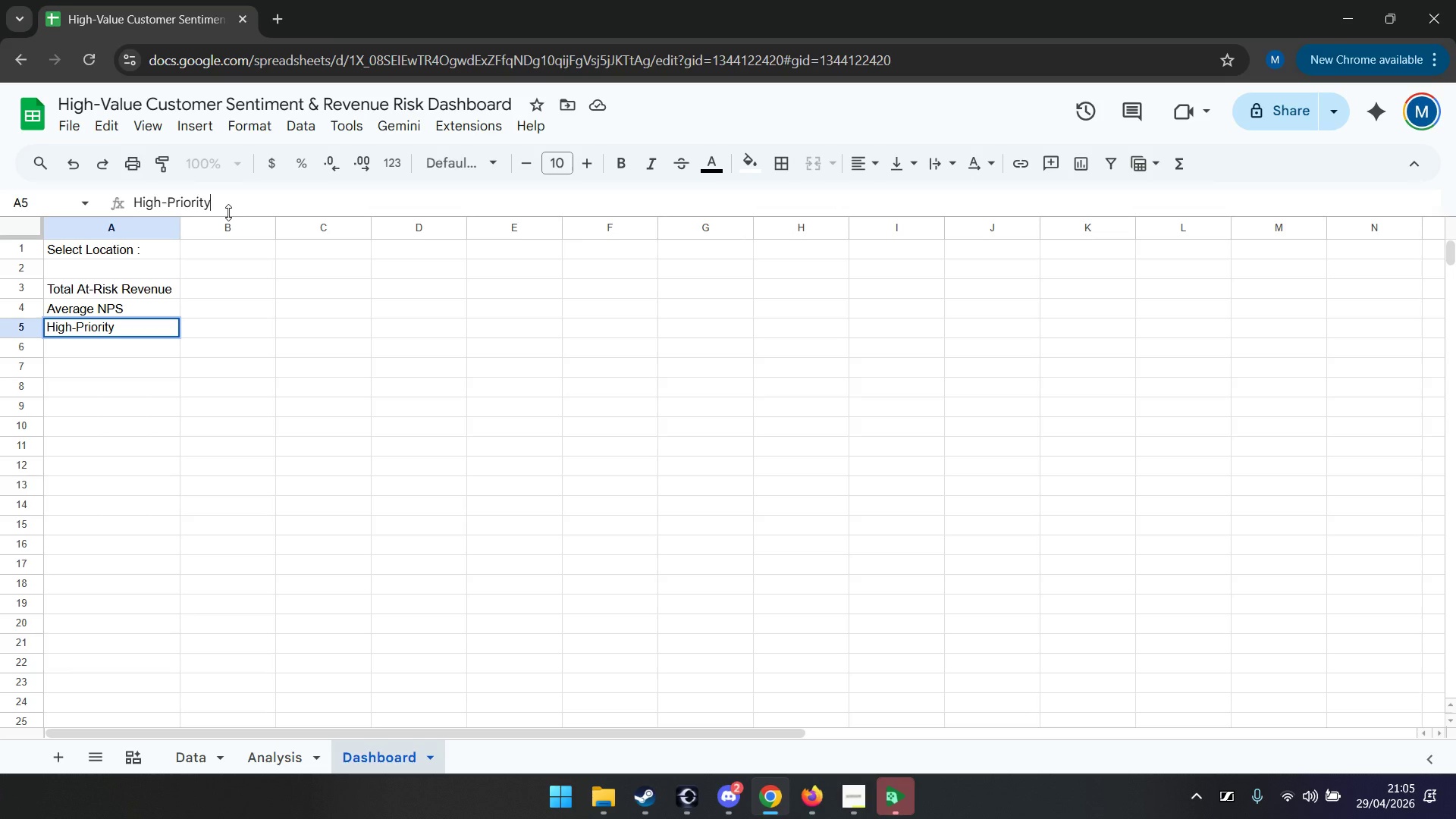 
type( Alert Count)
 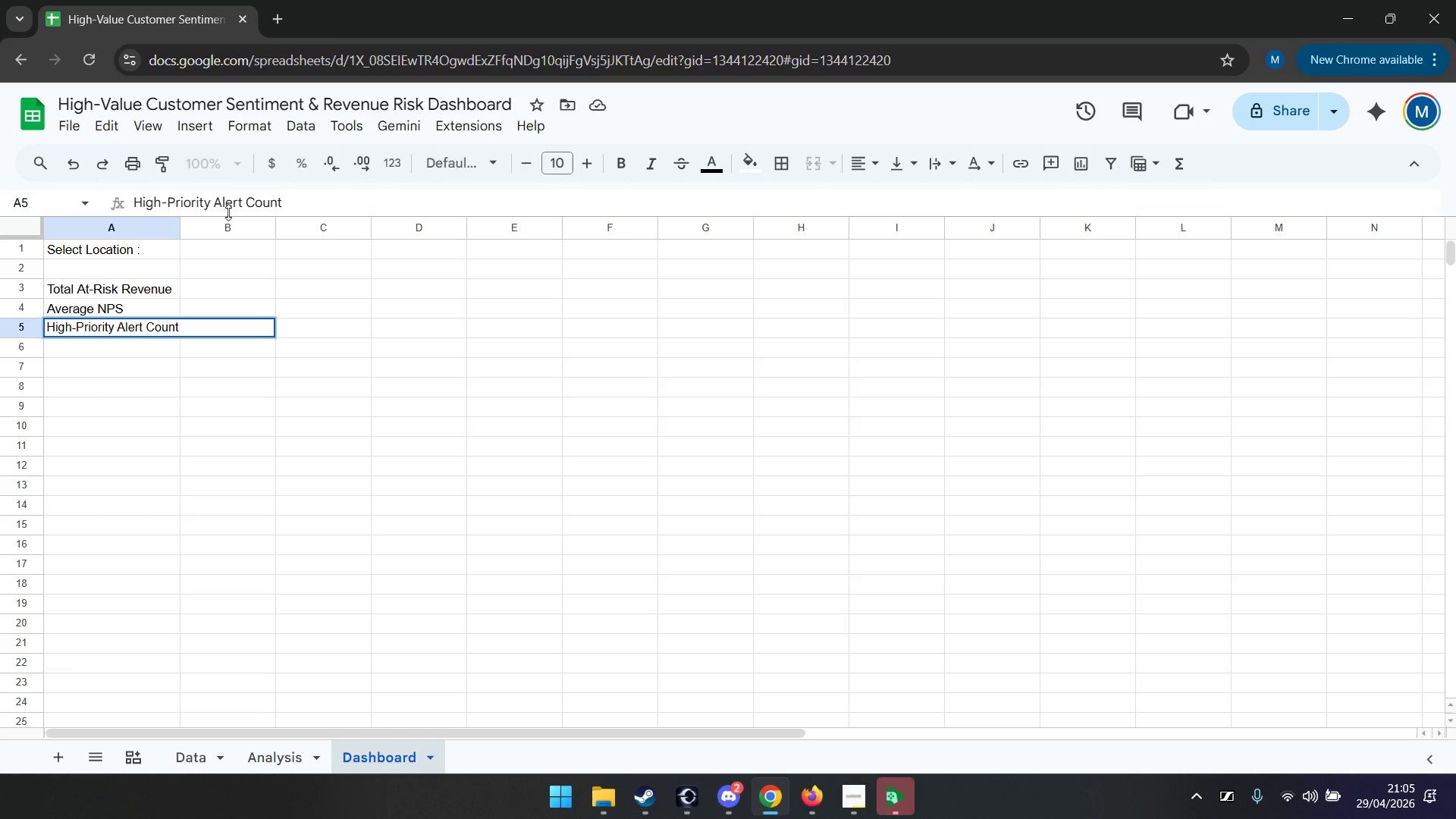 
left_click_drag(start_coordinate=[177, 224], to_coordinate=[187, 224])
 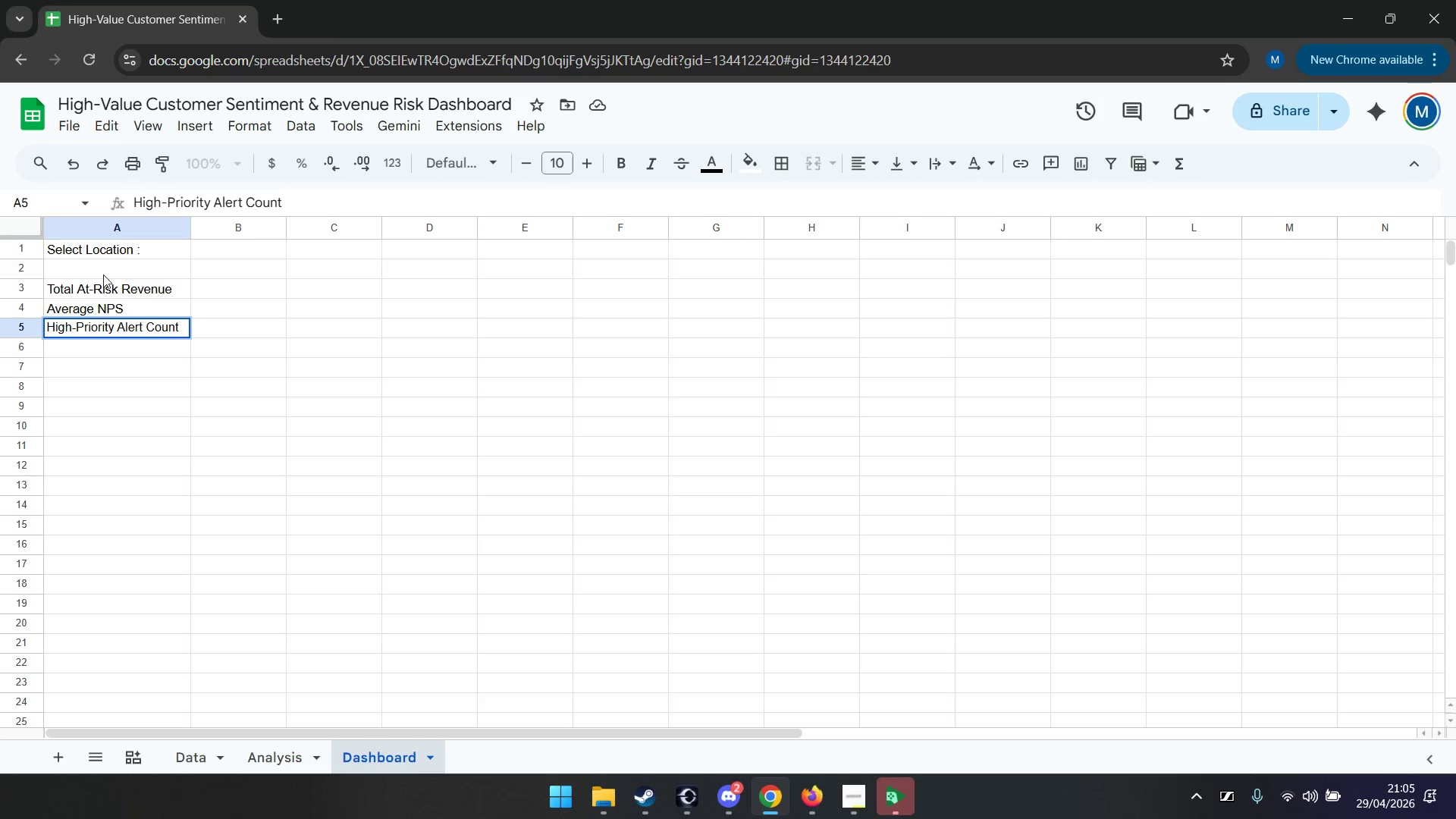 
wait(7.88)
 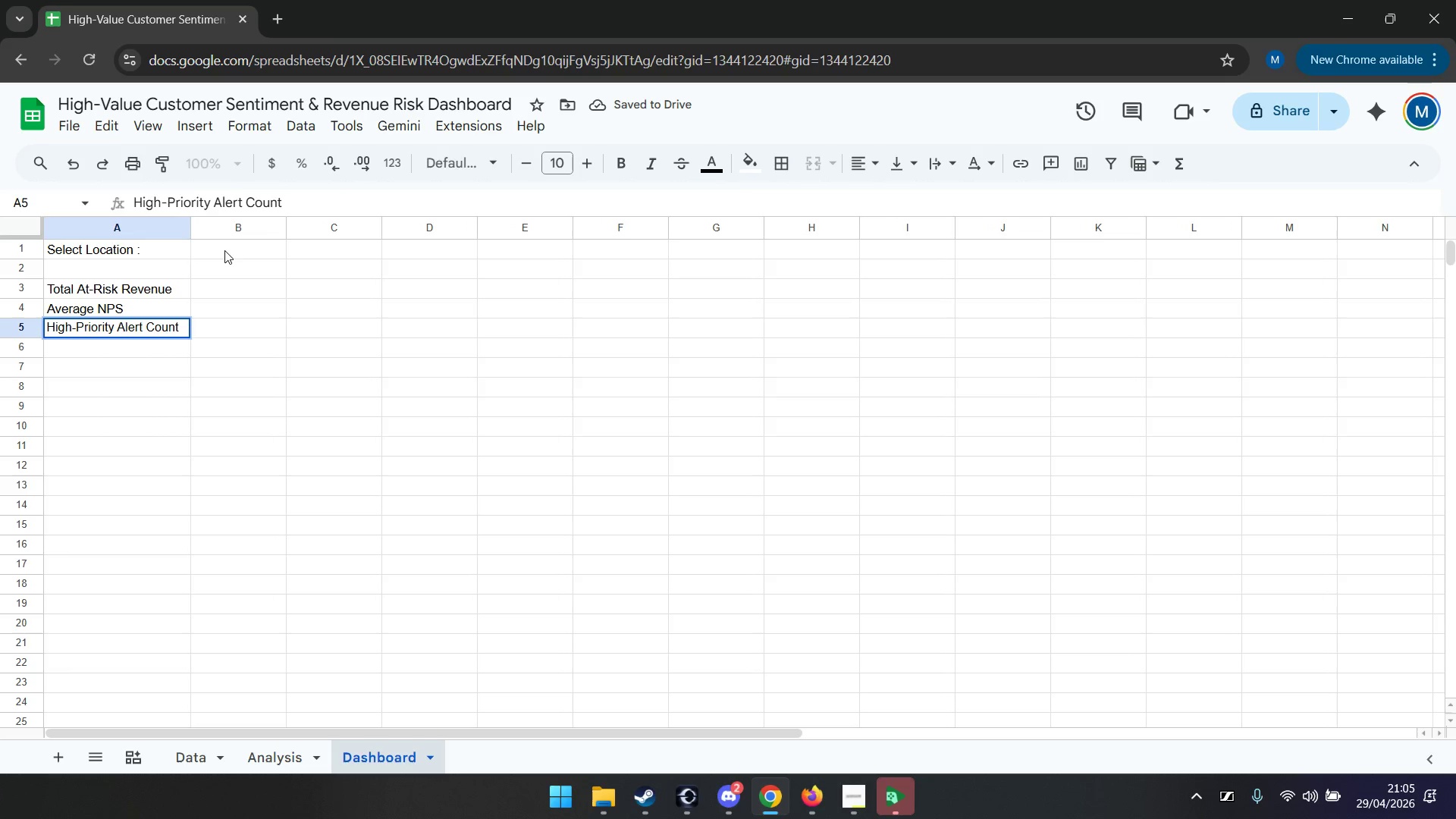 
left_click([291, 750])
 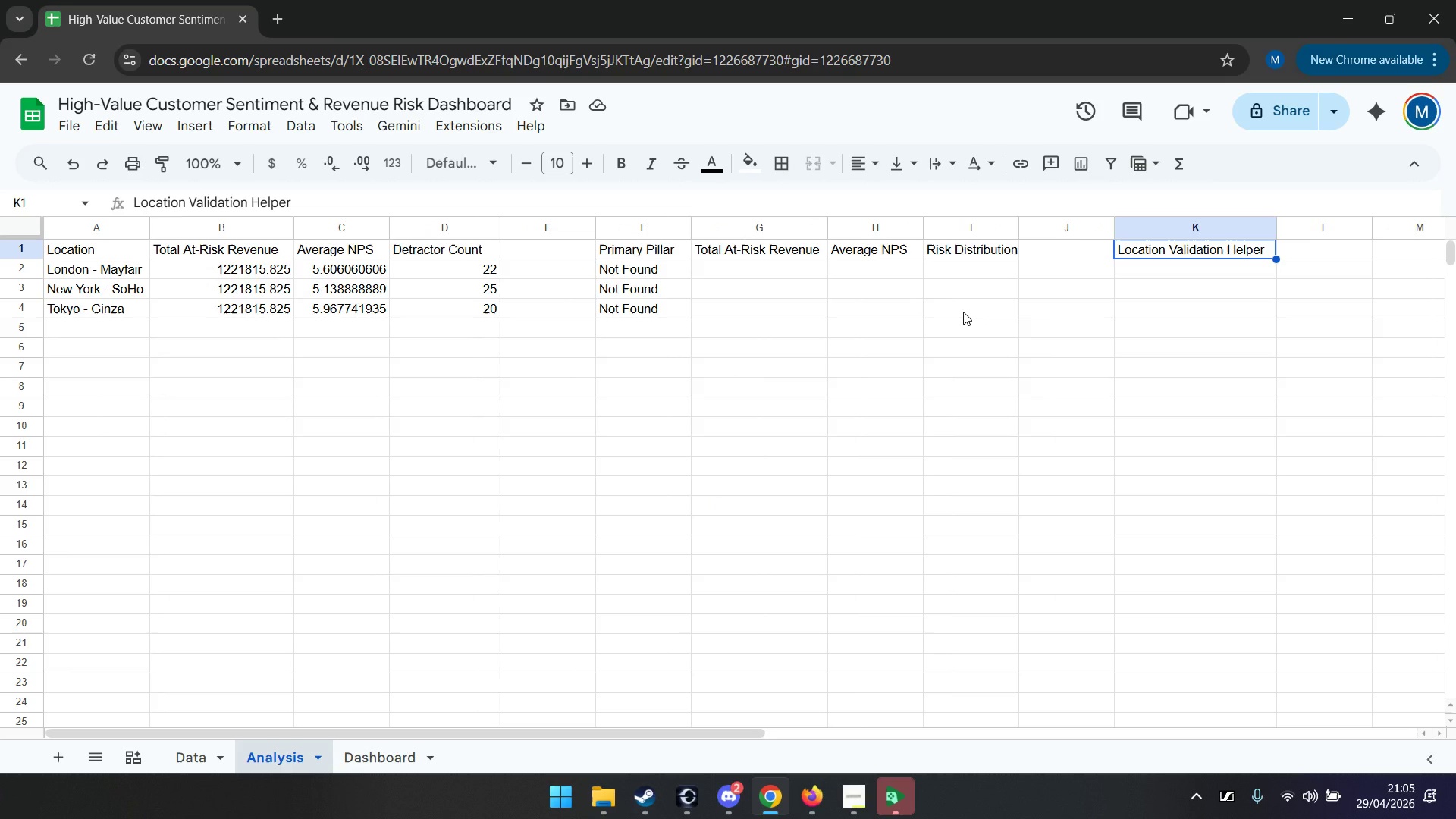 
wait(7.73)
 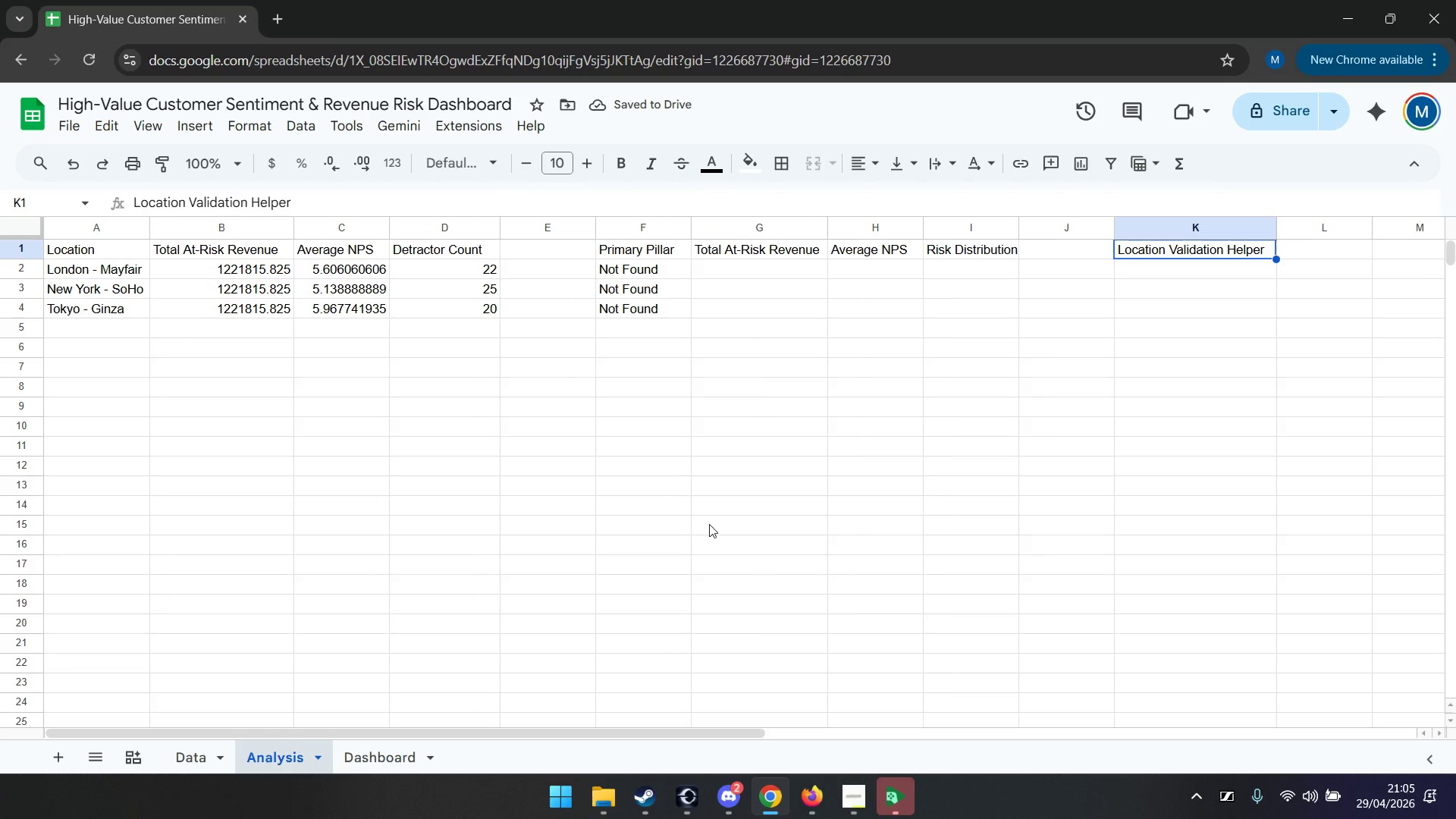 
left_click([1183, 272])
 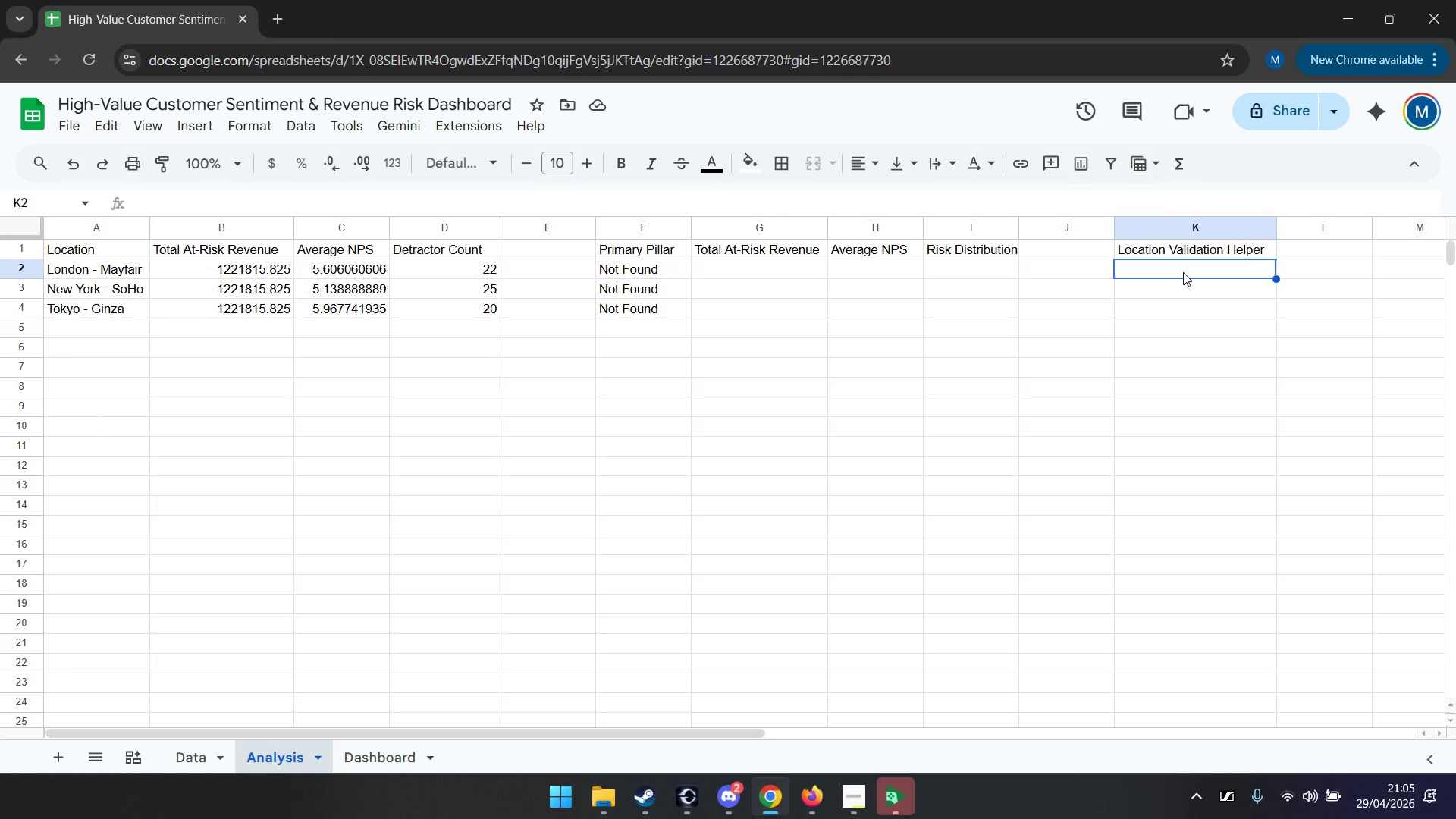 
type(=arra)
 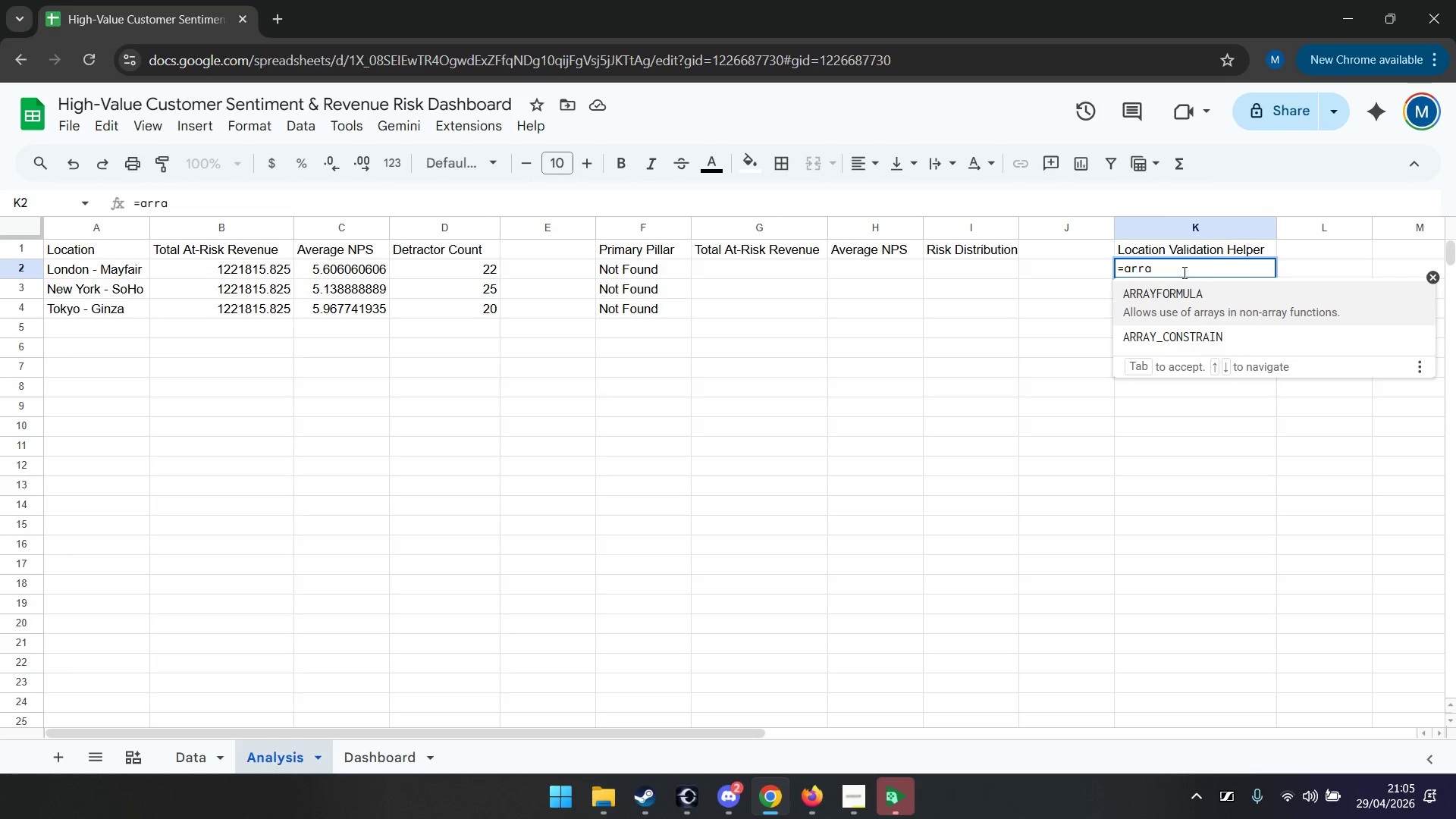 
key(Enter)
 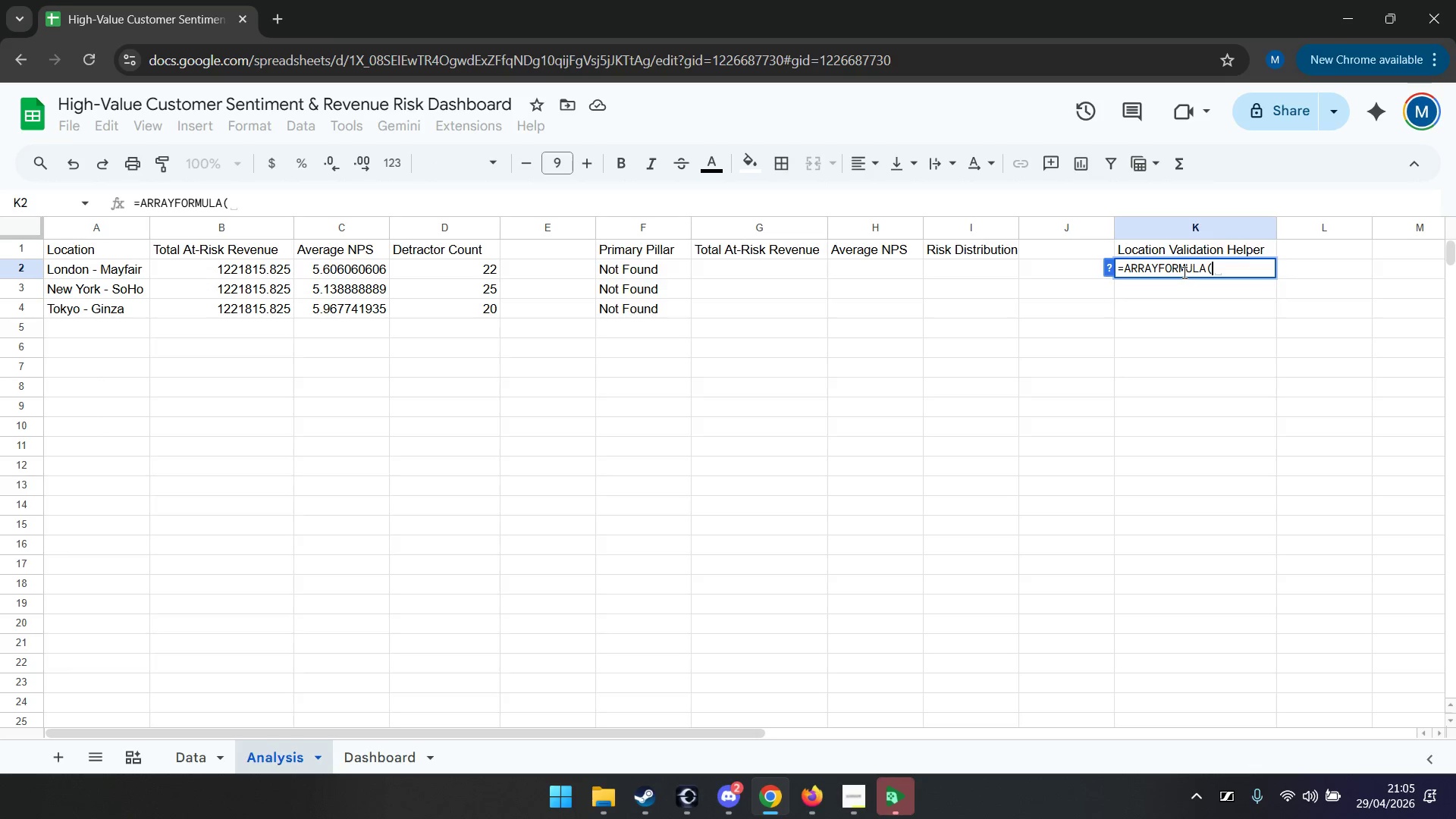 
wait(9.42)
 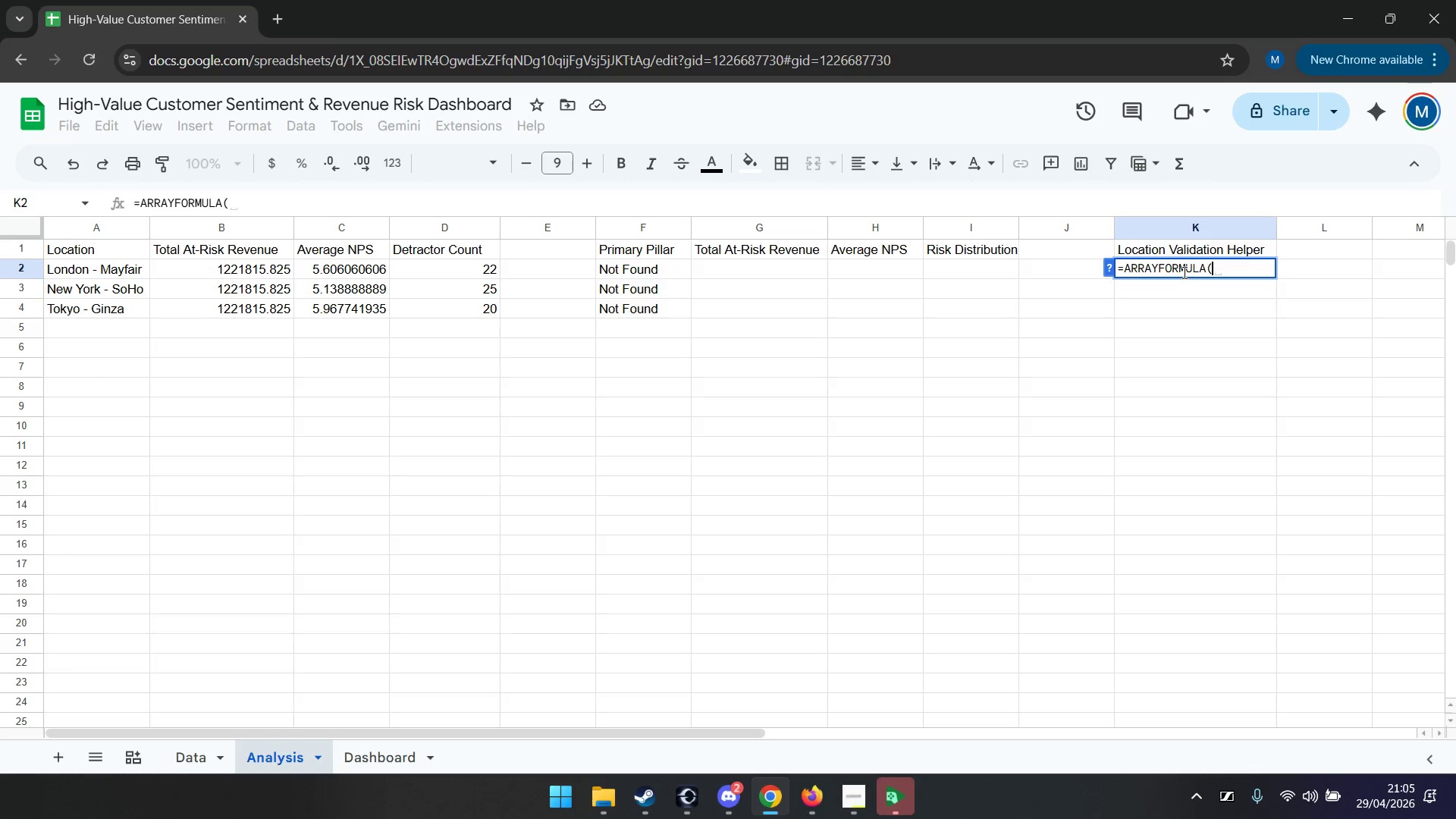 
type(a2:a="";"";TRIM)
 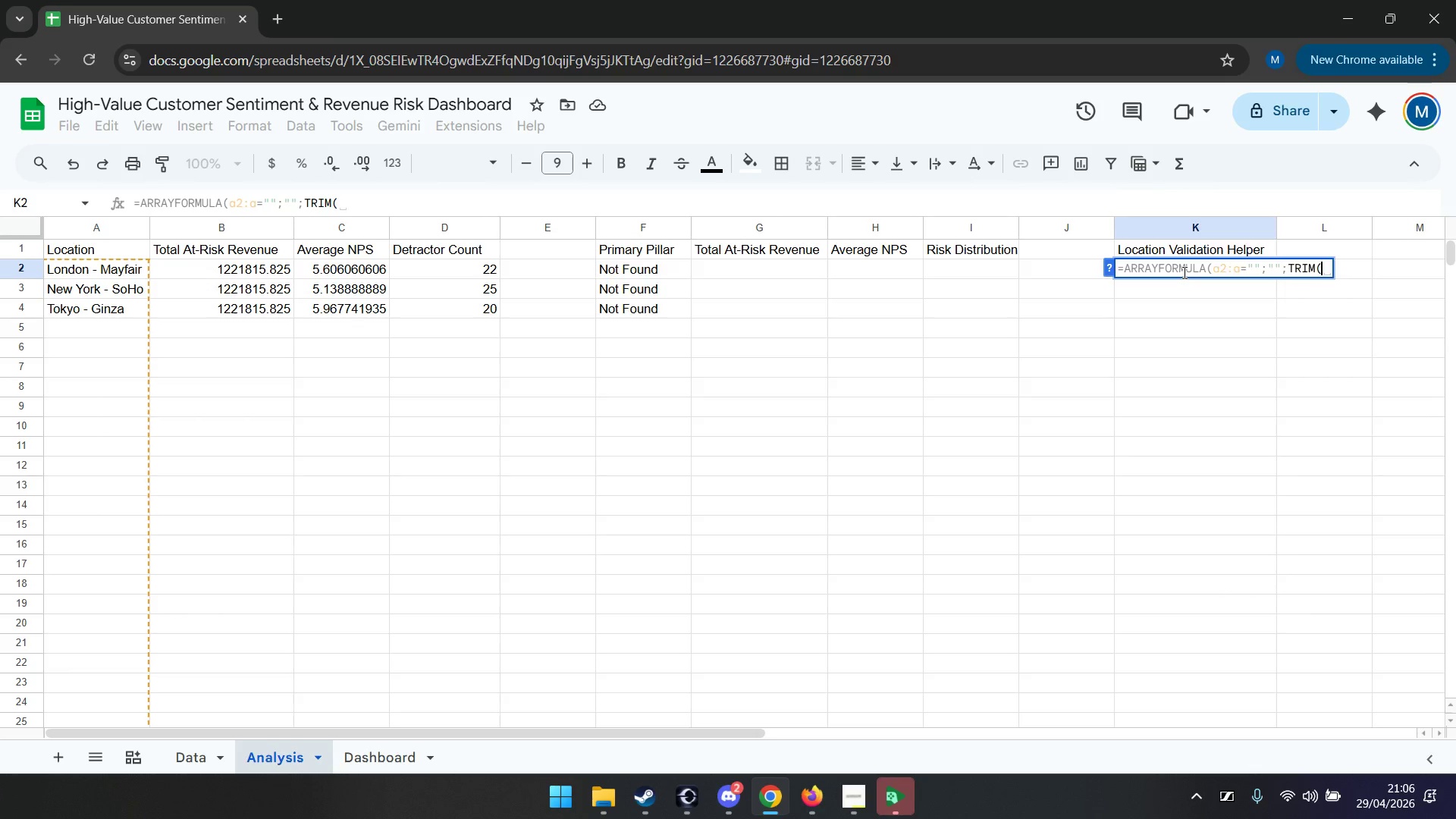 
 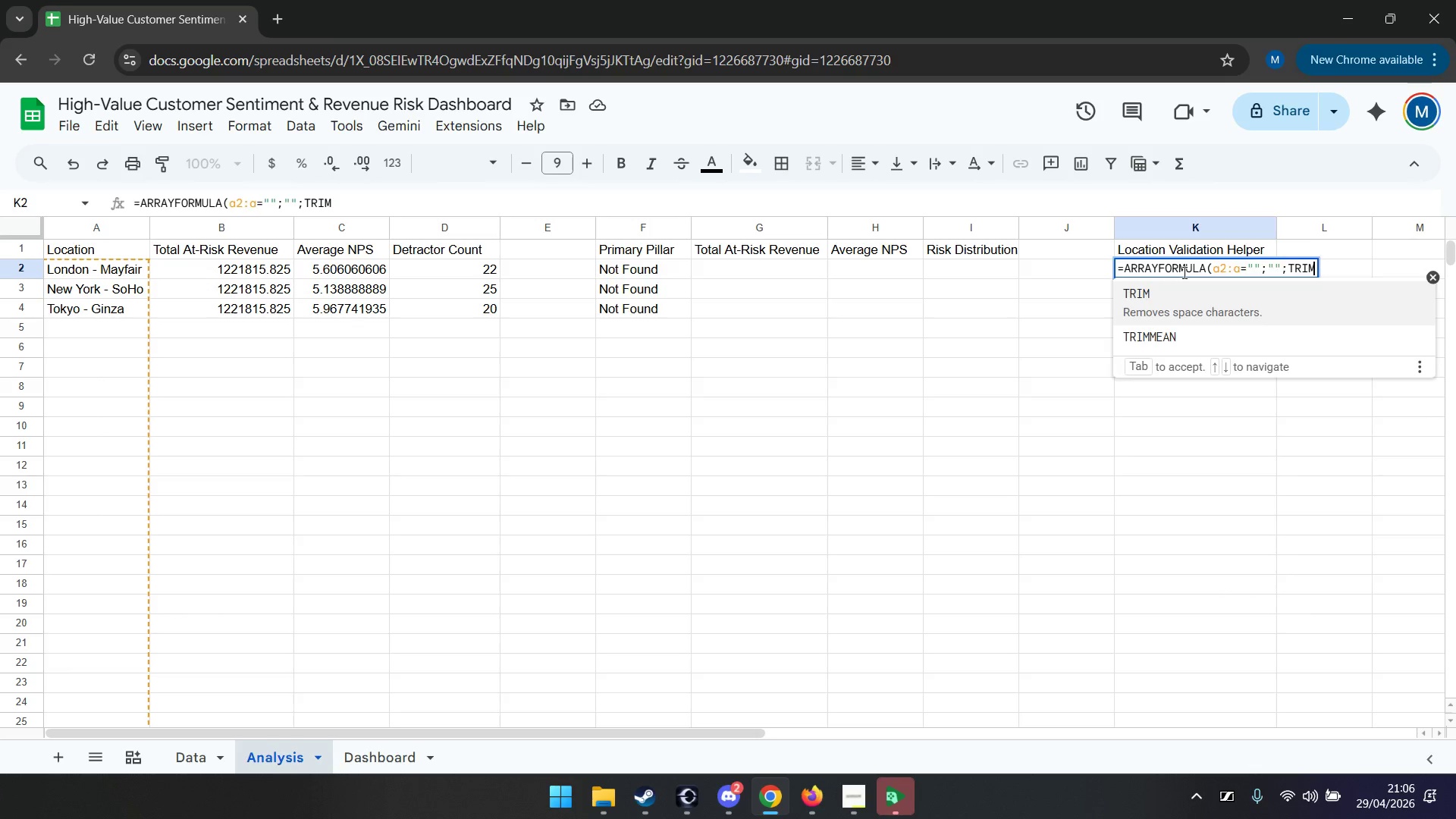 
key(Enter)
 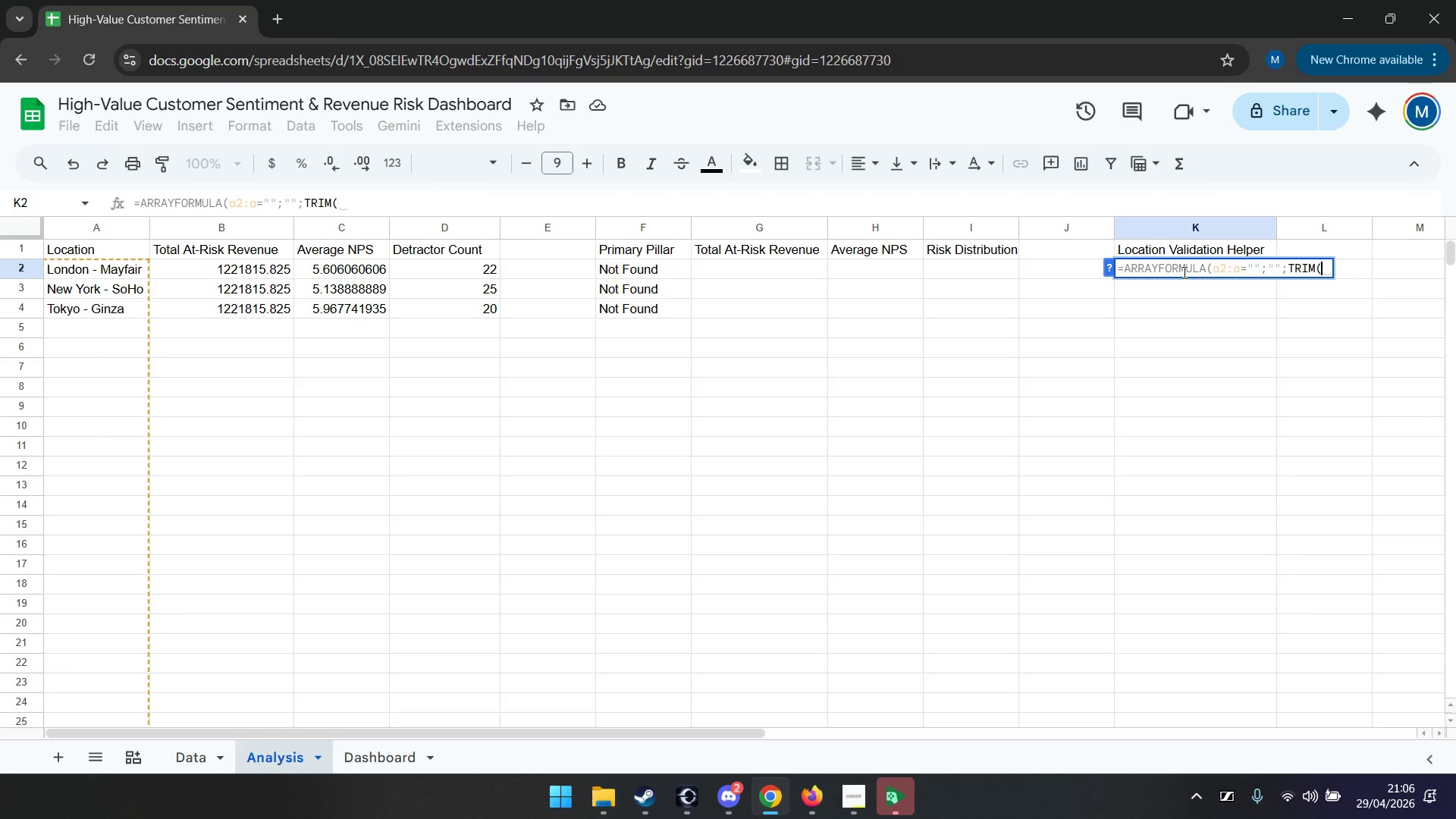 
type(a2:a)))
 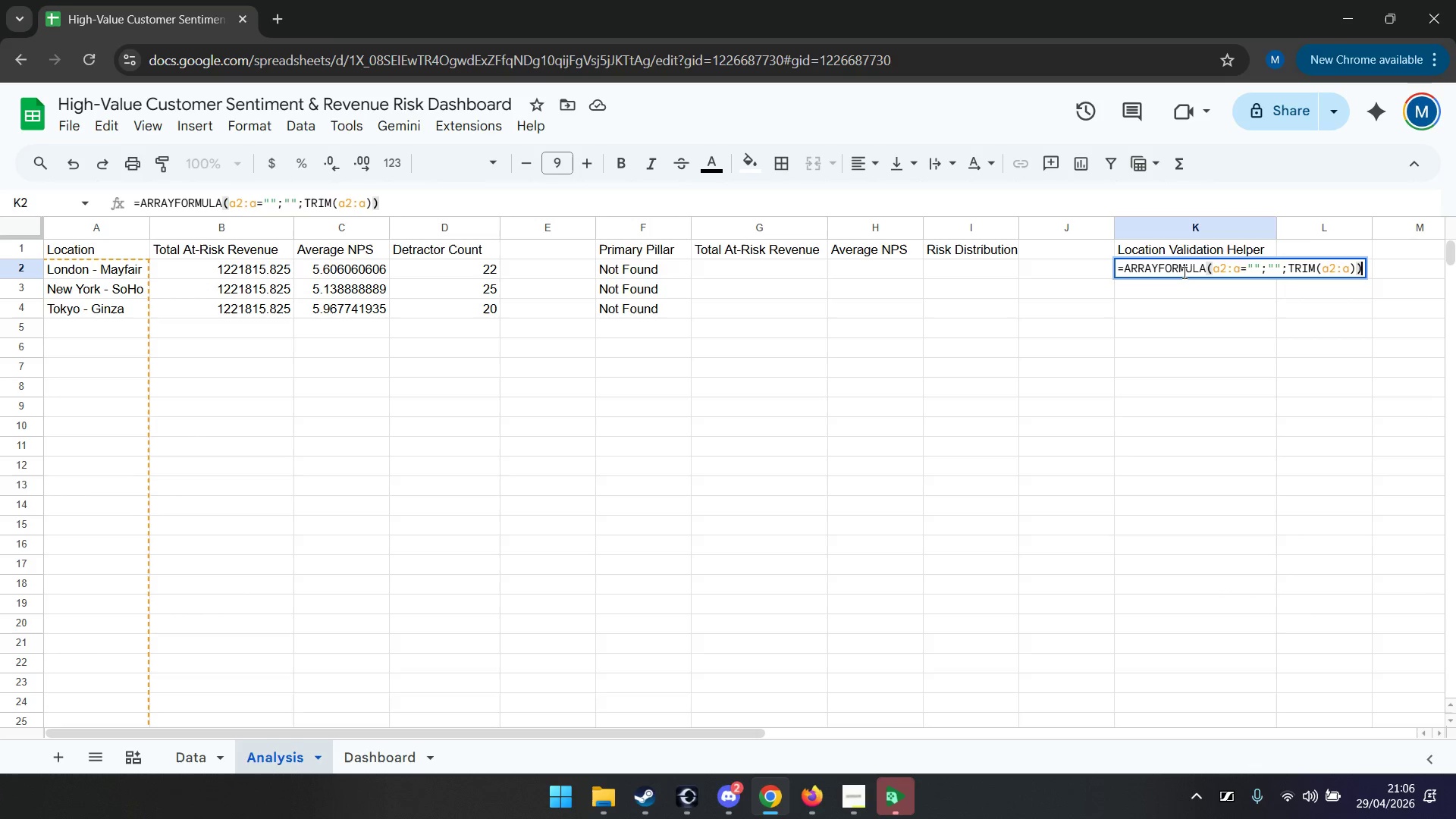 
hold_key(key=ArrowLeft, duration=1.22)
 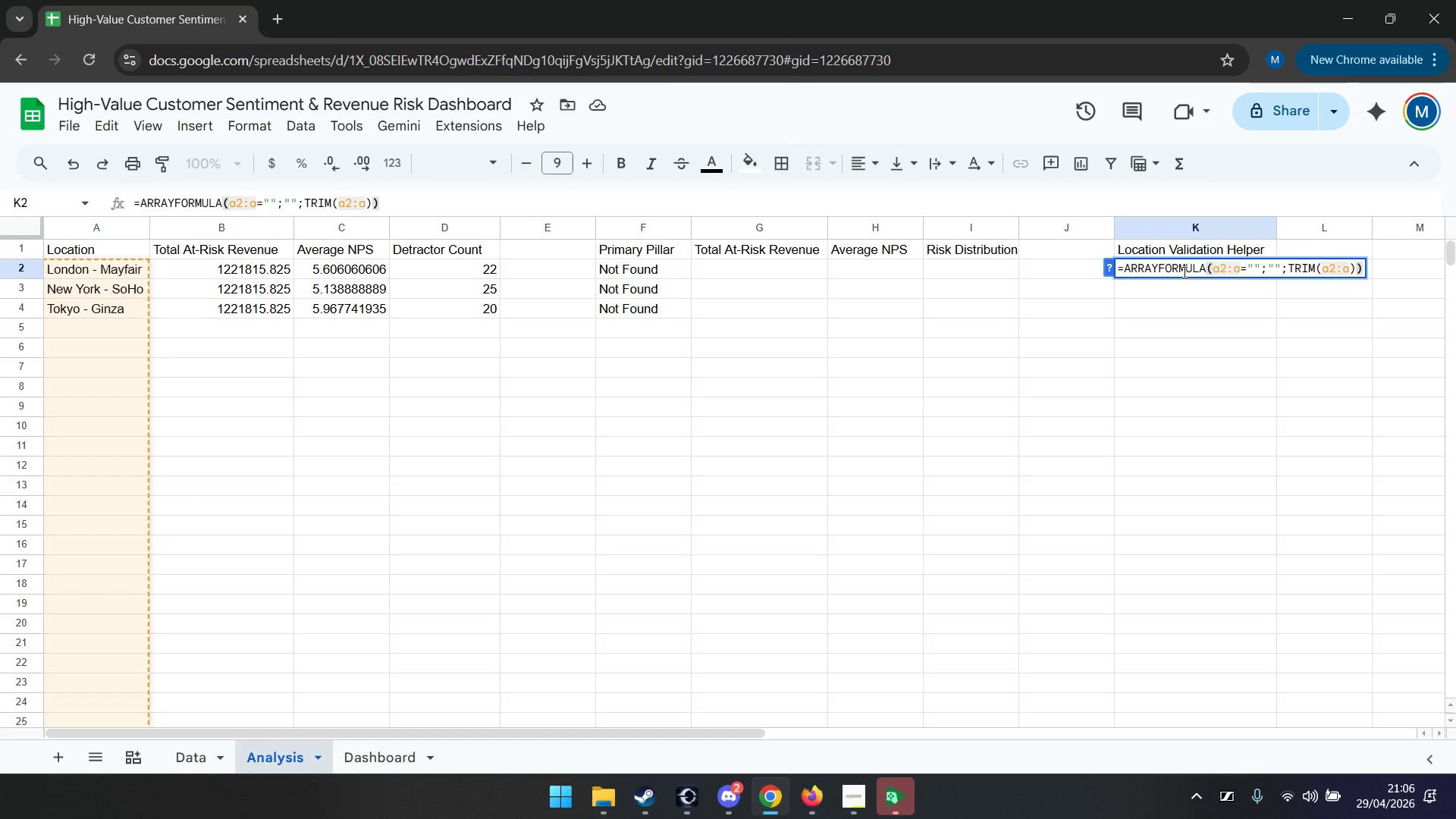 
type(IF()
 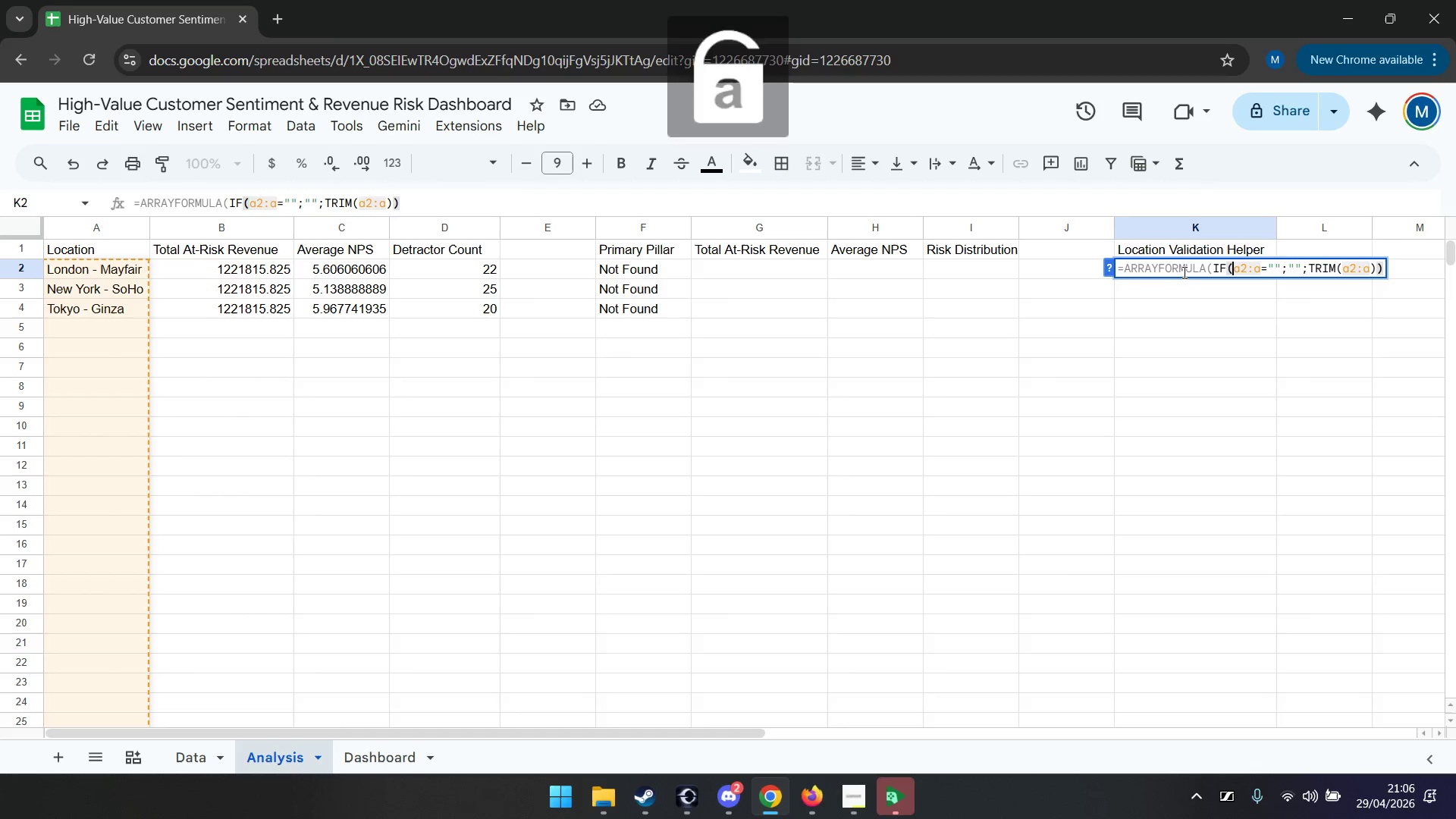 
key(ArrowRight)
 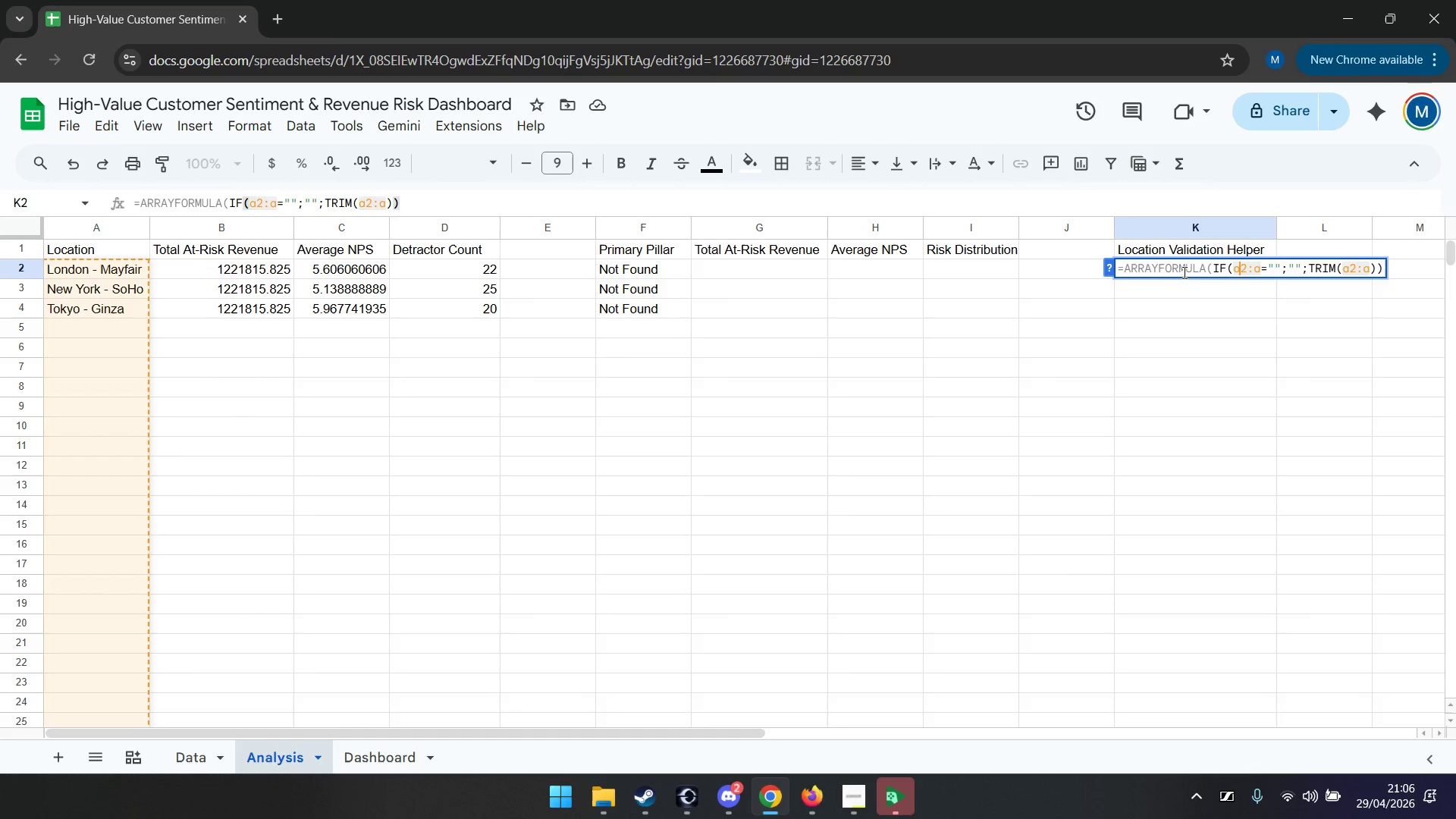 
key(ArrowLeft)
 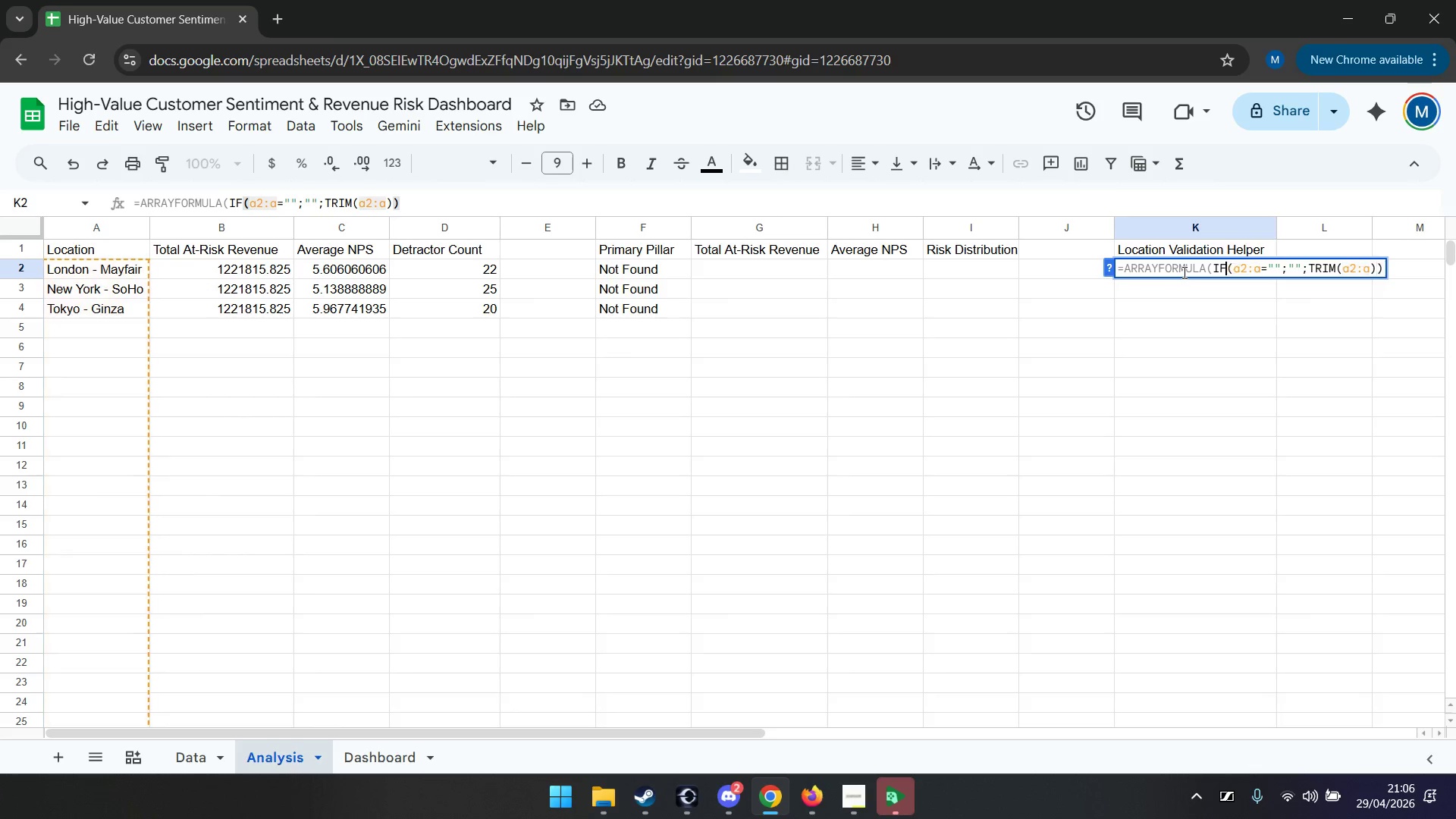 
key(ArrowLeft)
 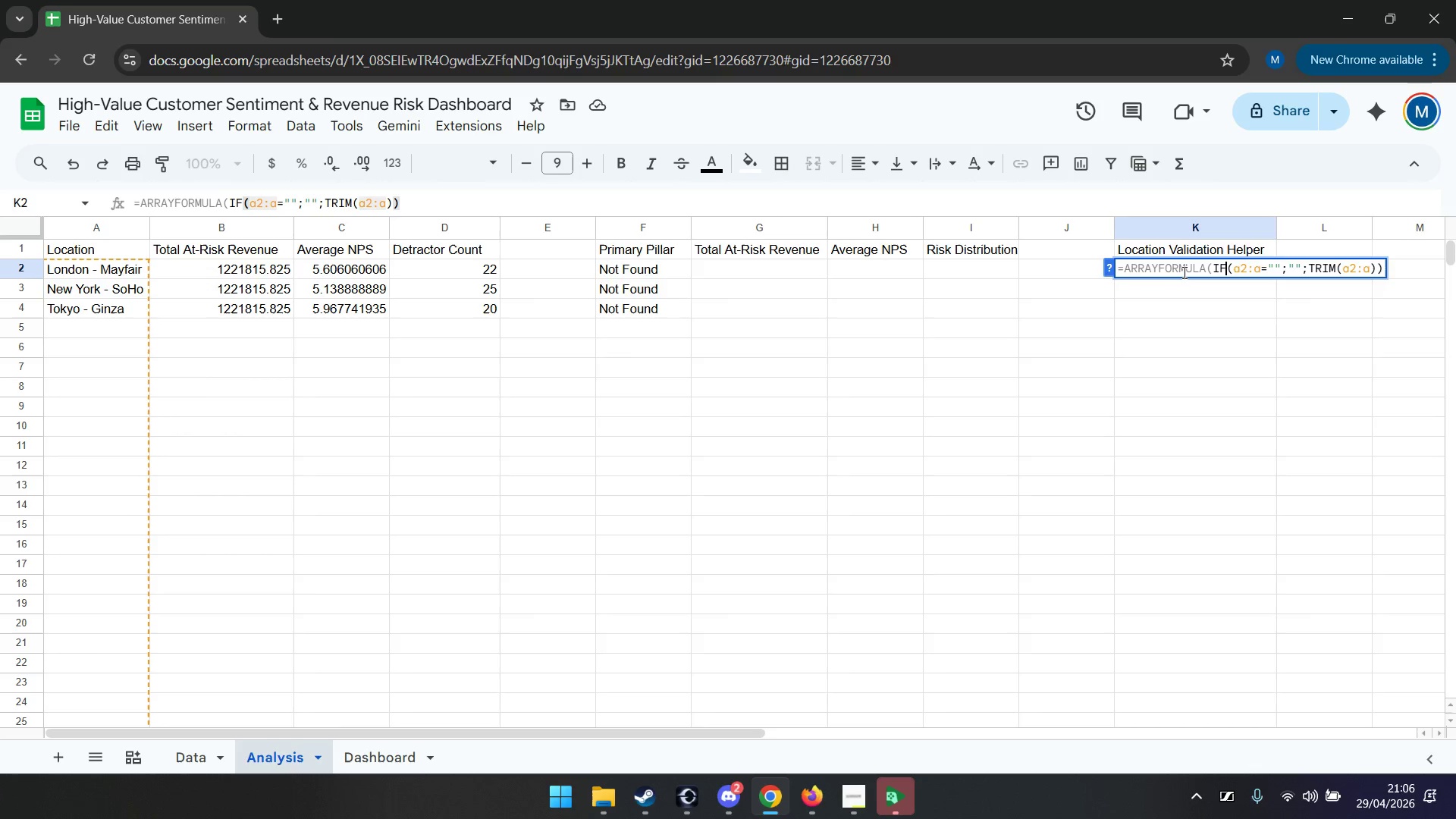 
key(ArrowLeft)
 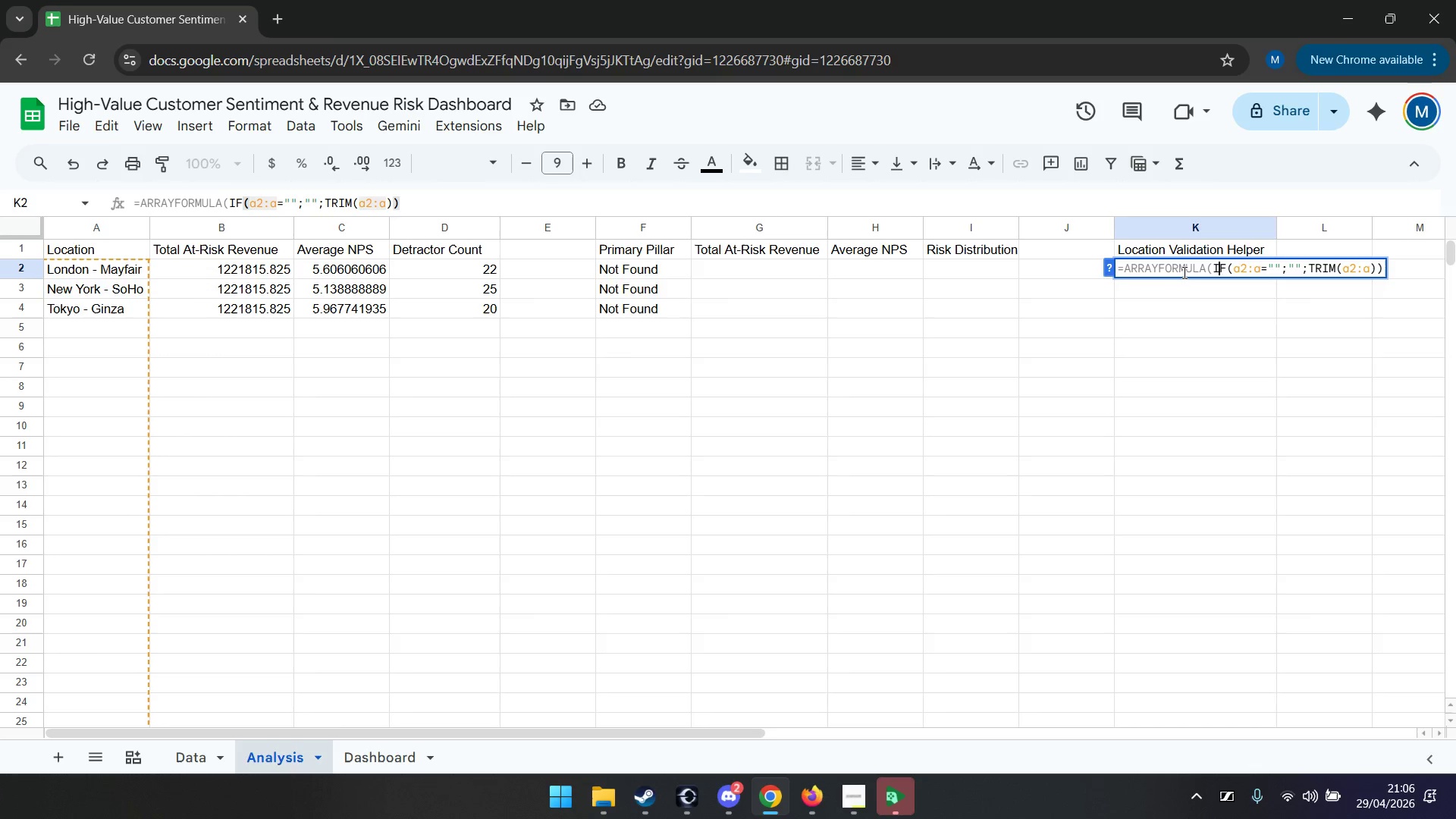 
key(ArrowLeft)
 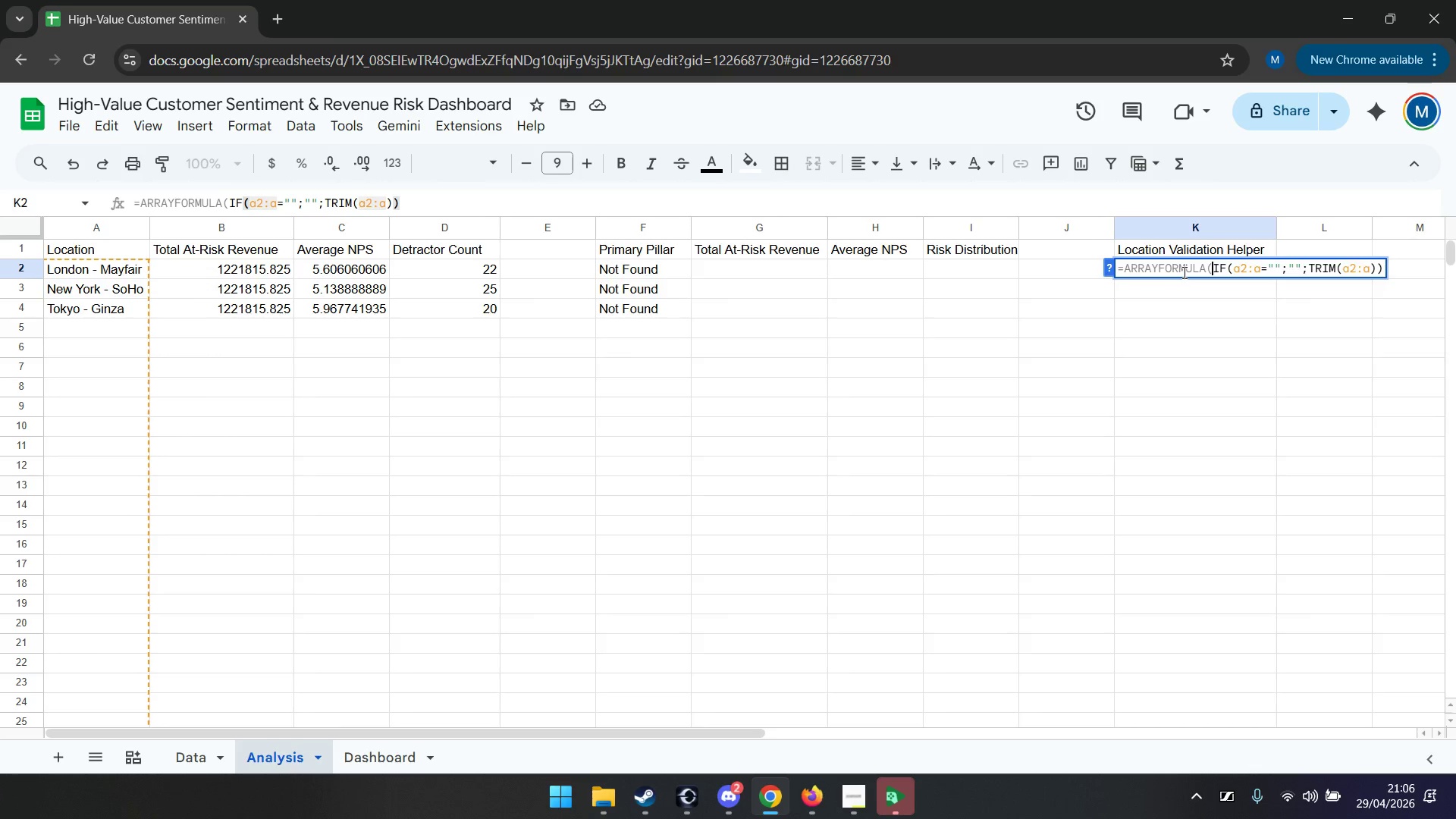 
key(ArrowLeft)
 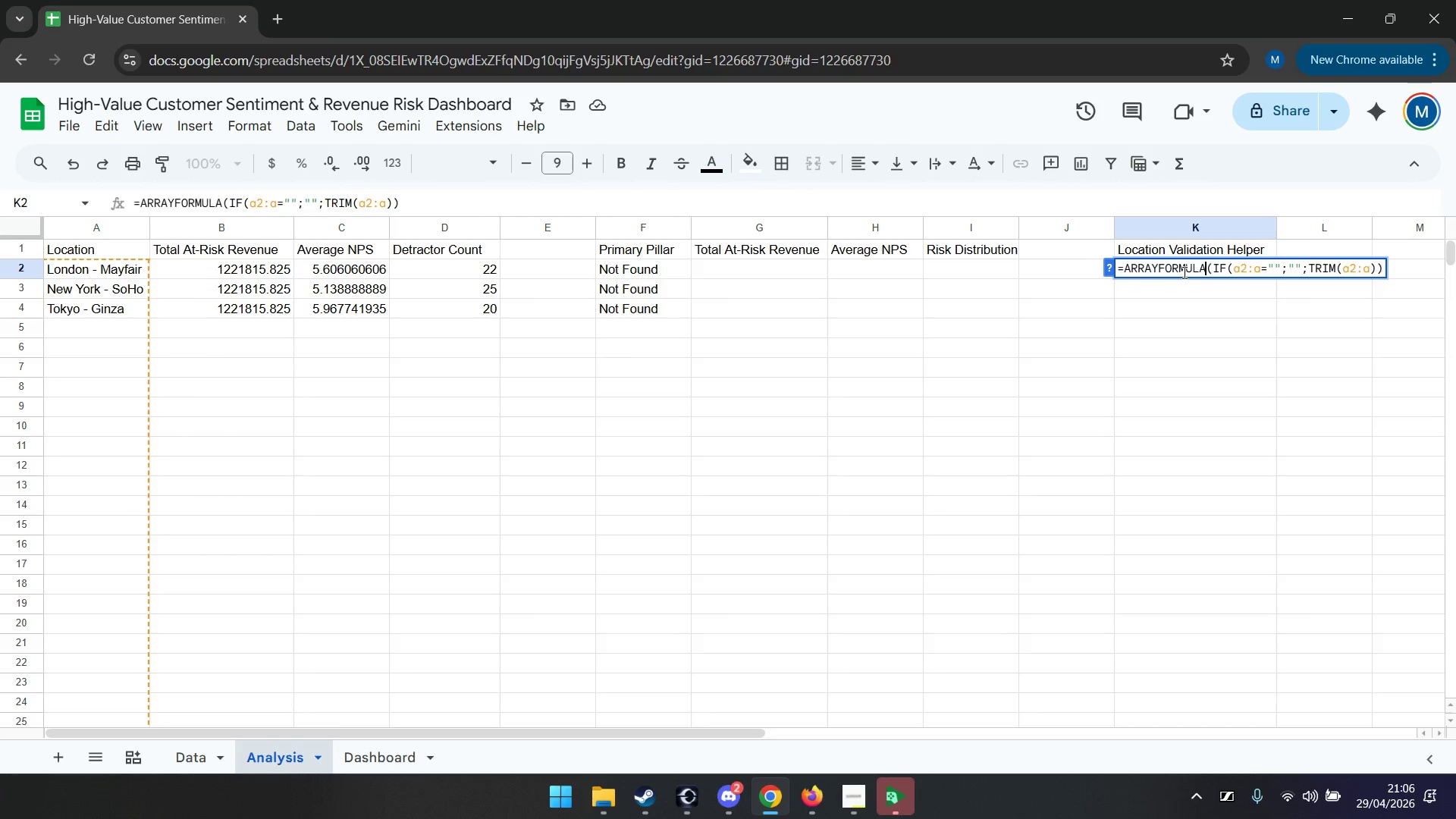 
hold_key(key=ArrowRight, duration=1.11)
 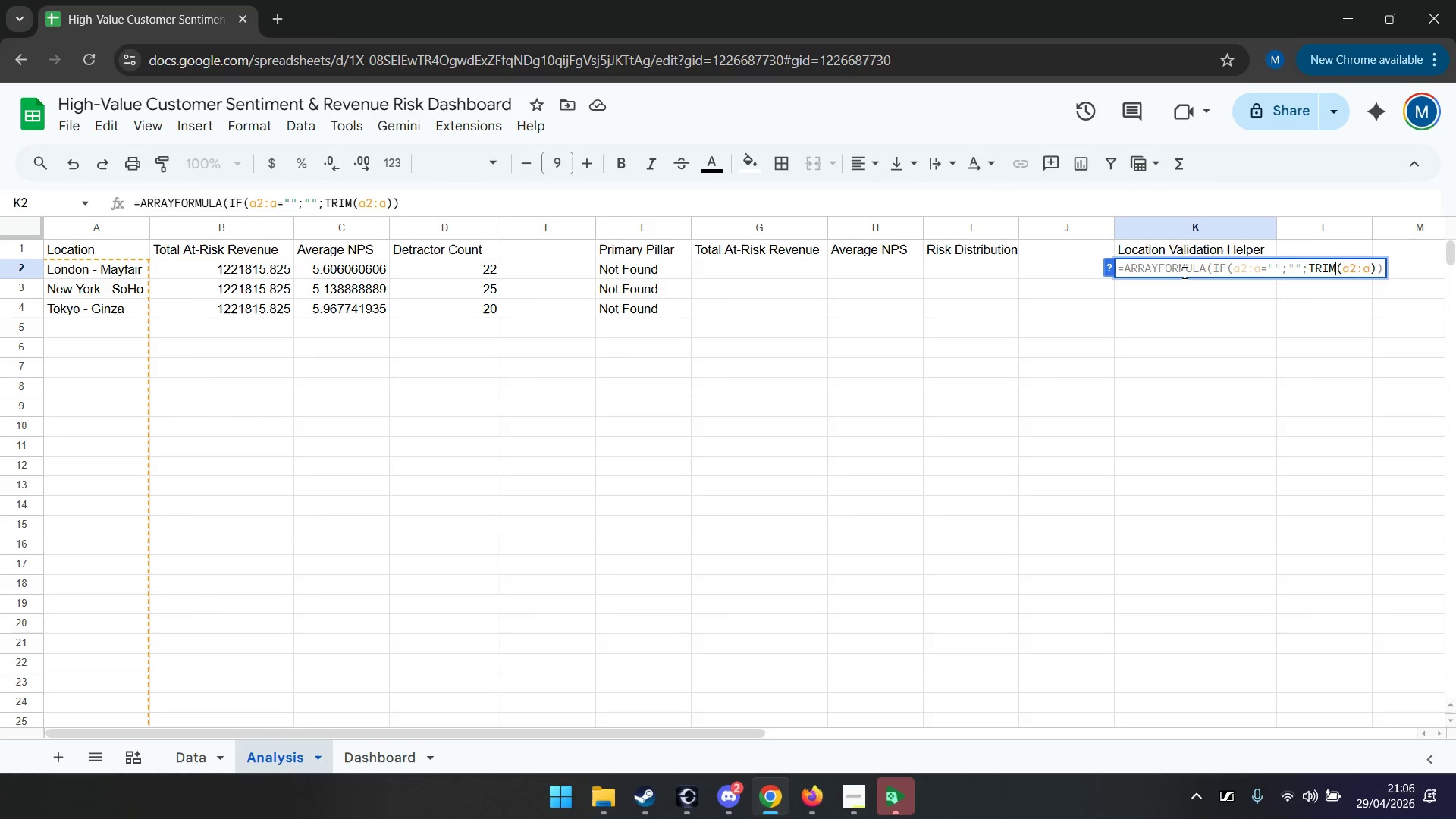 
key(ArrowLeft)
 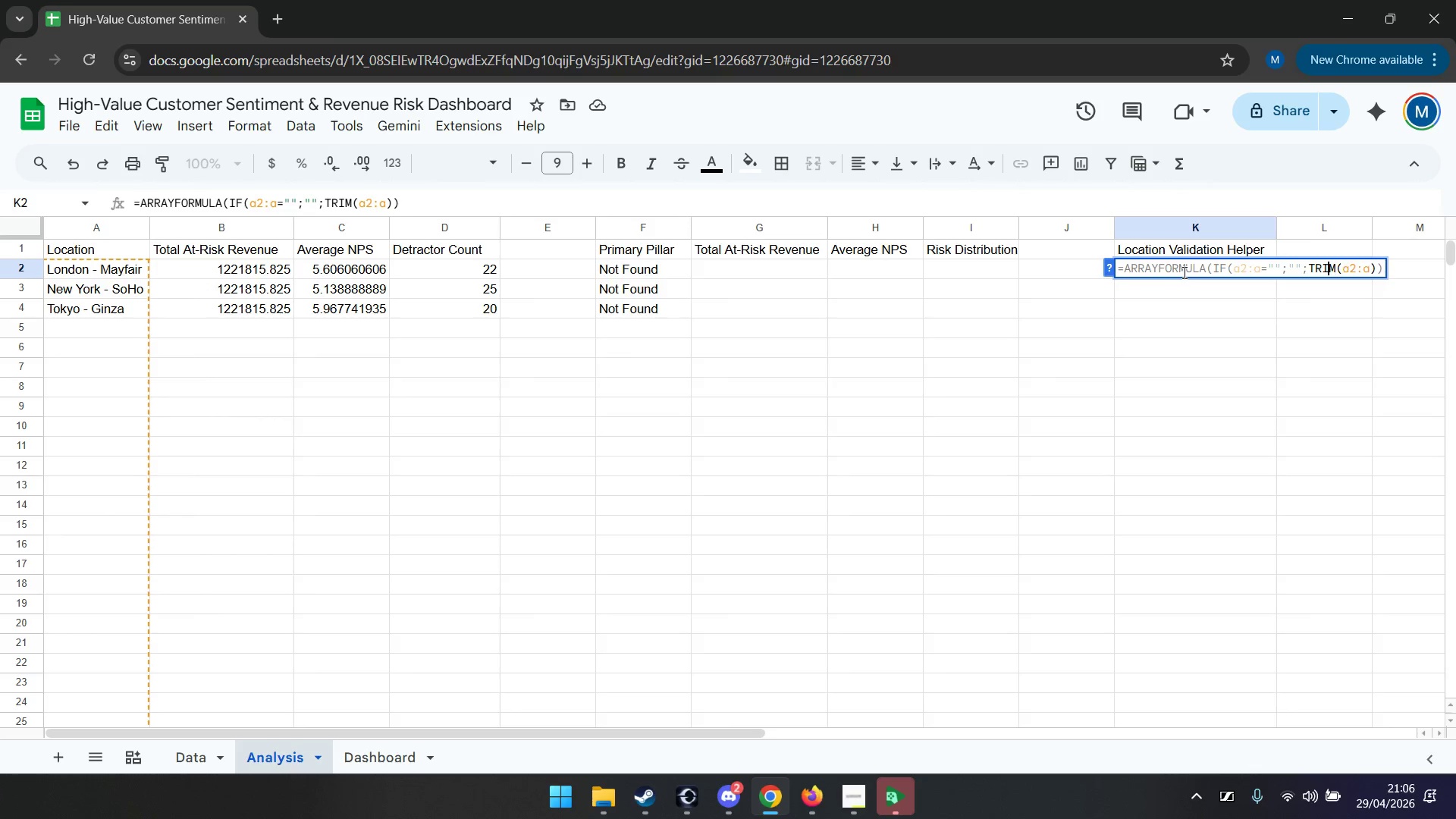 
key(ArrowRight)
 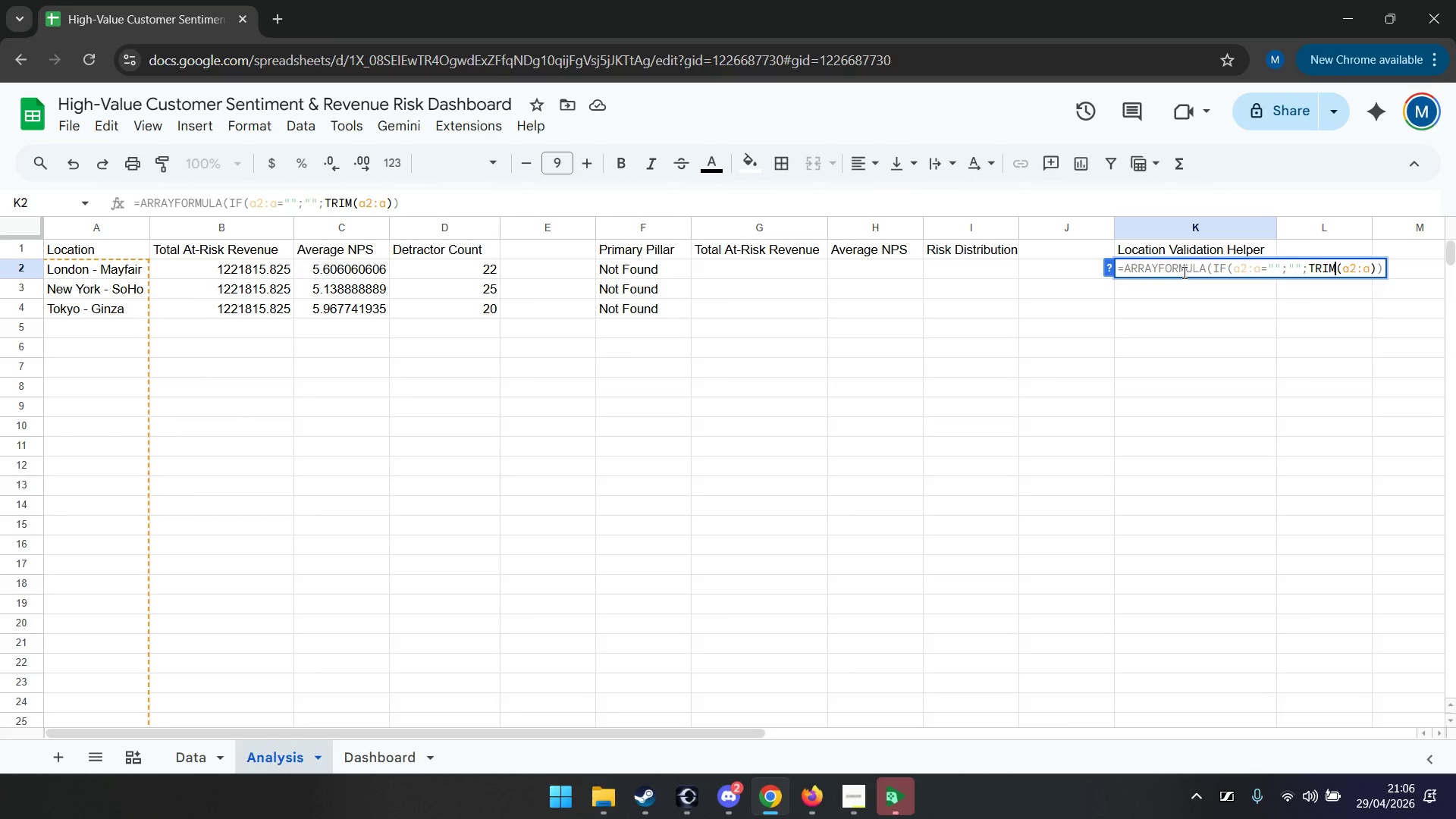 
key(ArrowRight)
 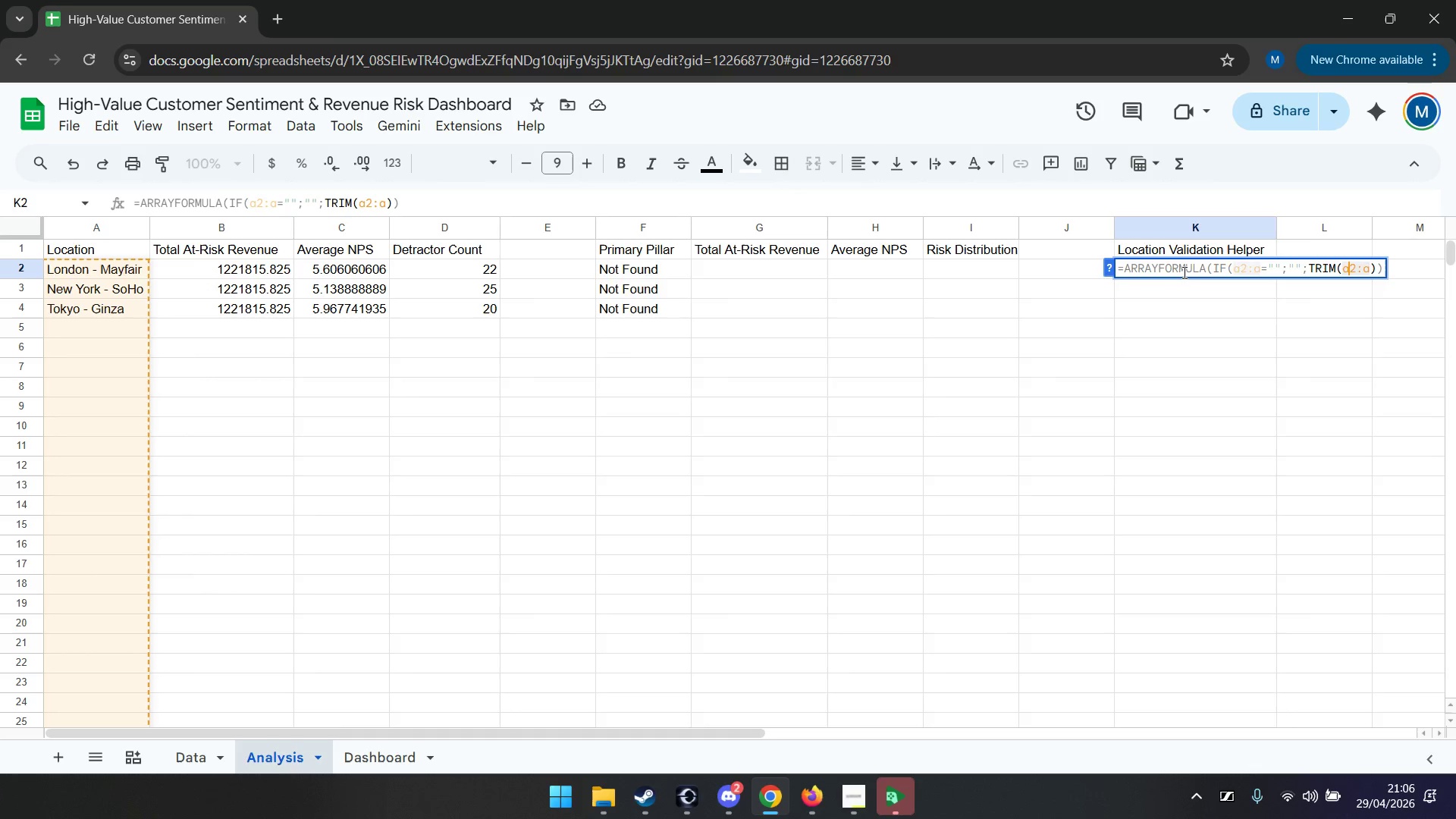 
hold_key(key=ArrowRight, duration=0.81)
 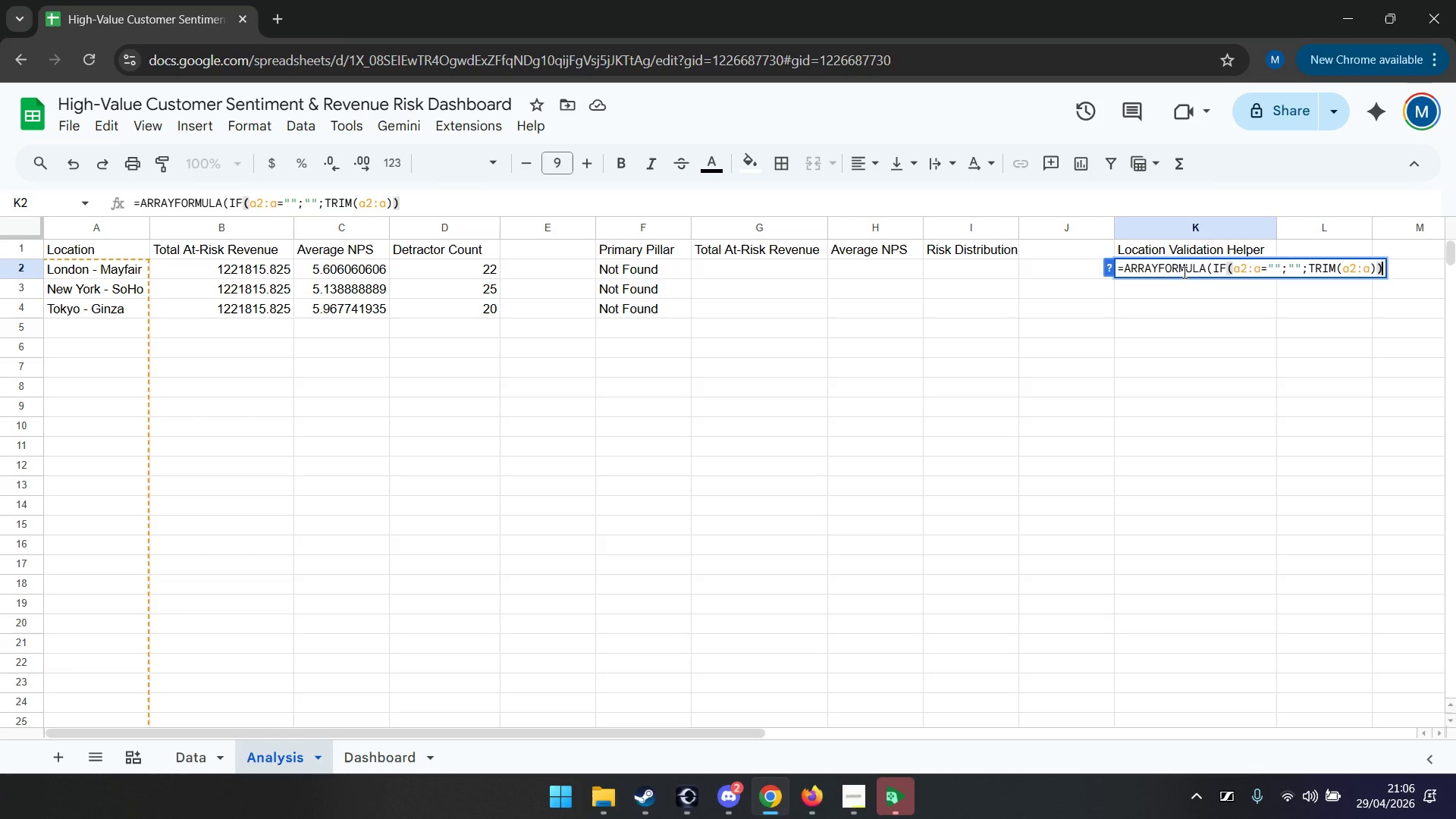 
key(Shift+0)
 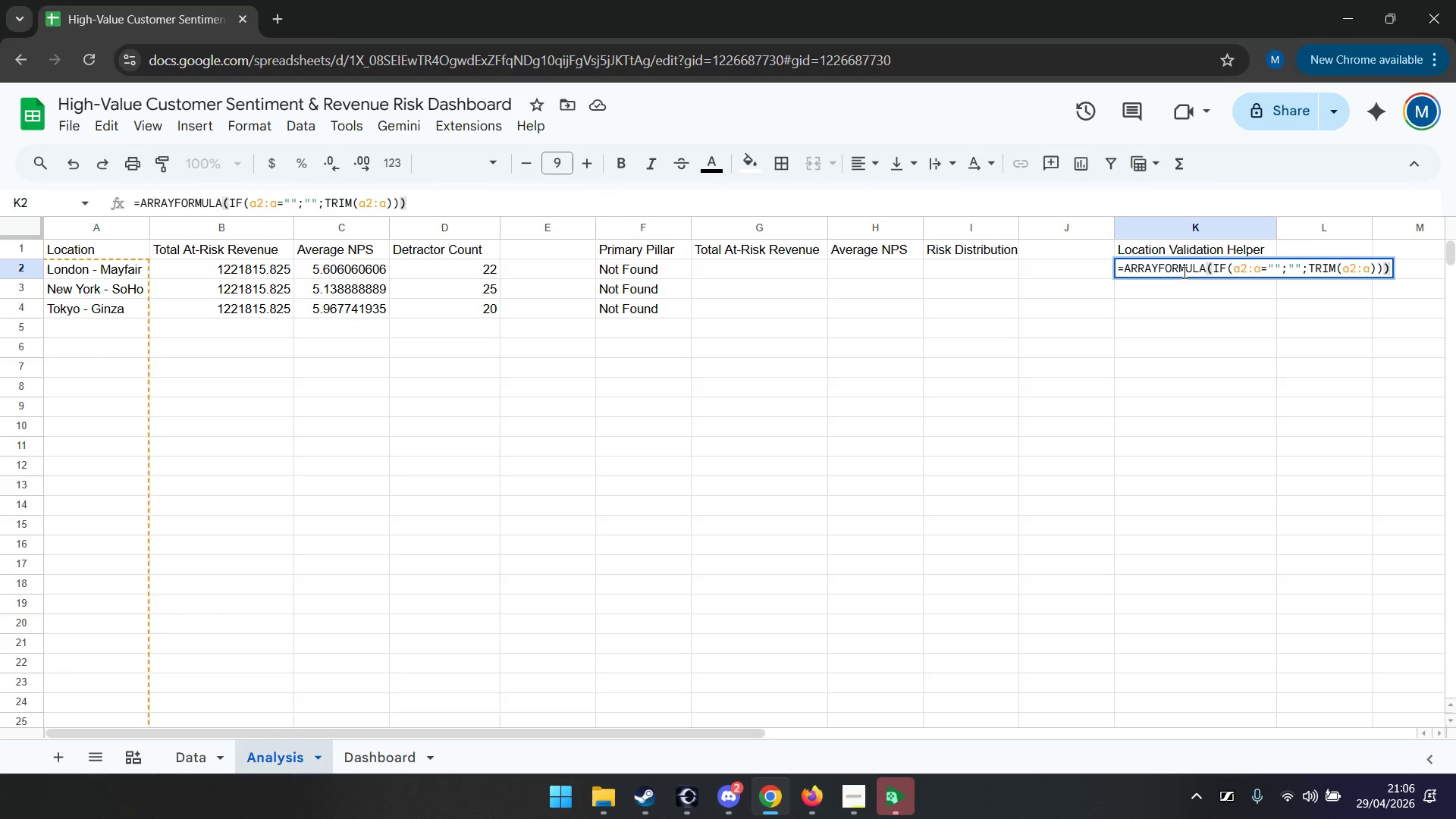 
key(Enter)
 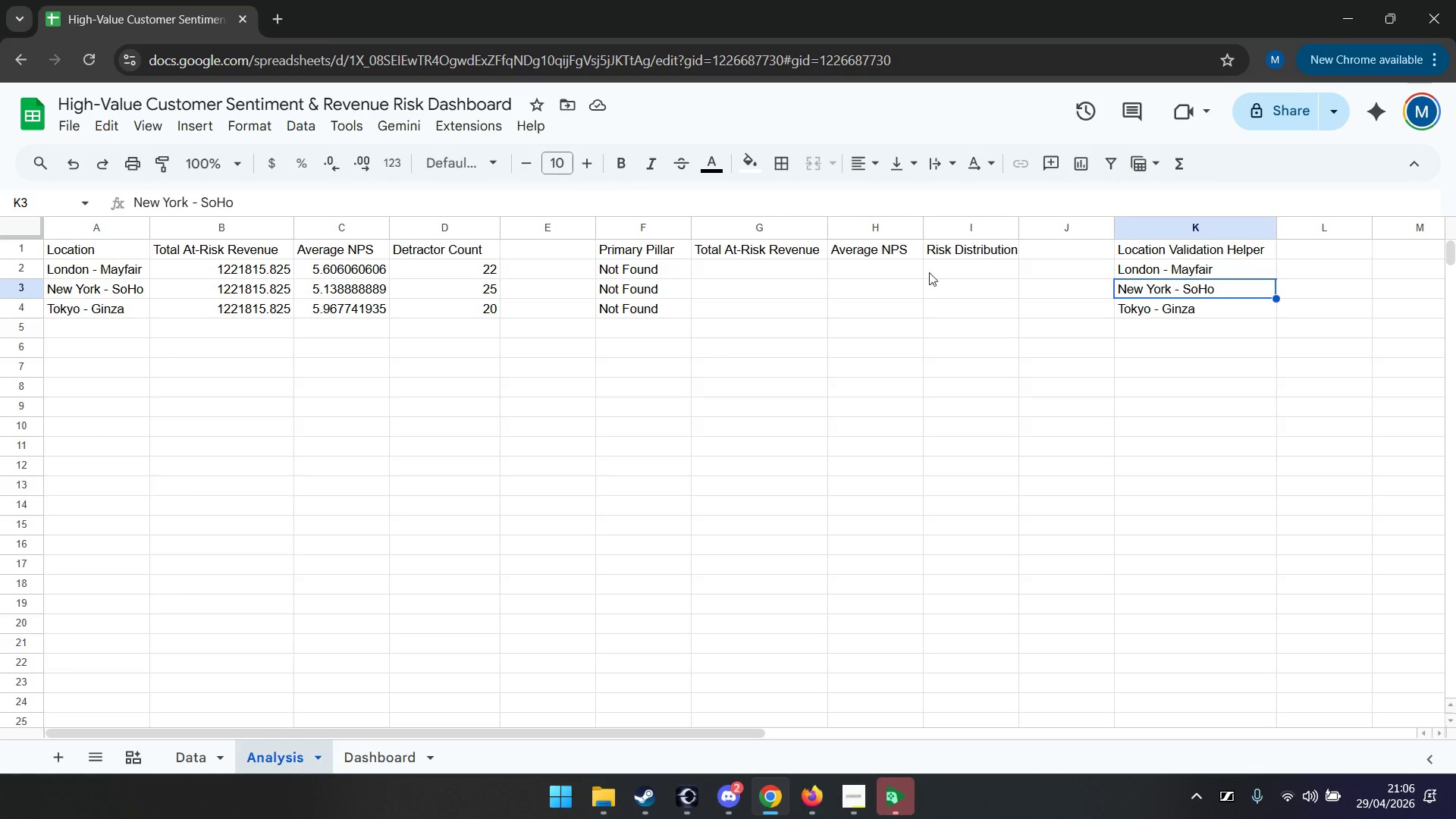 
wait(7.61)
 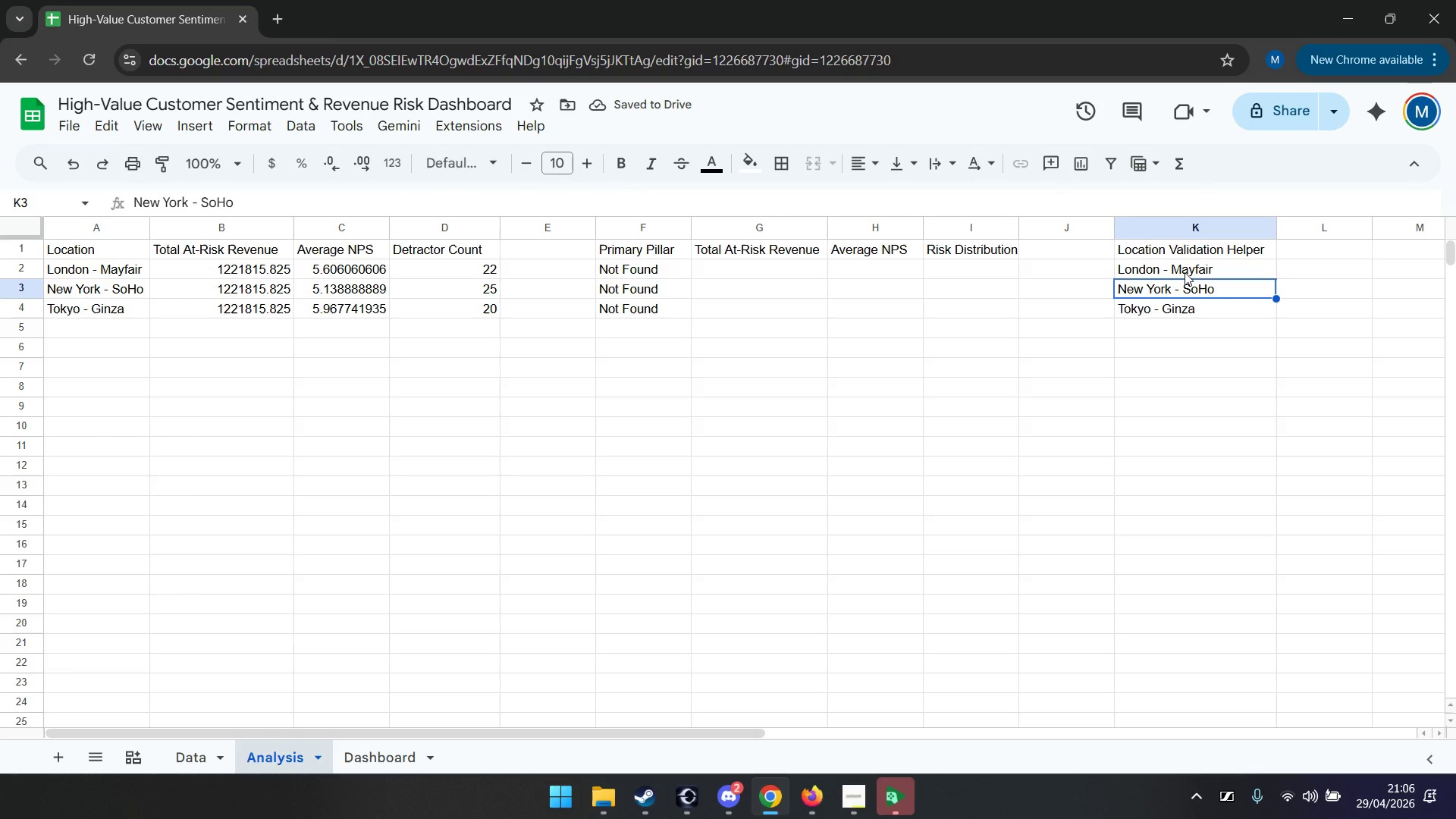 
left_click([375, 750])
 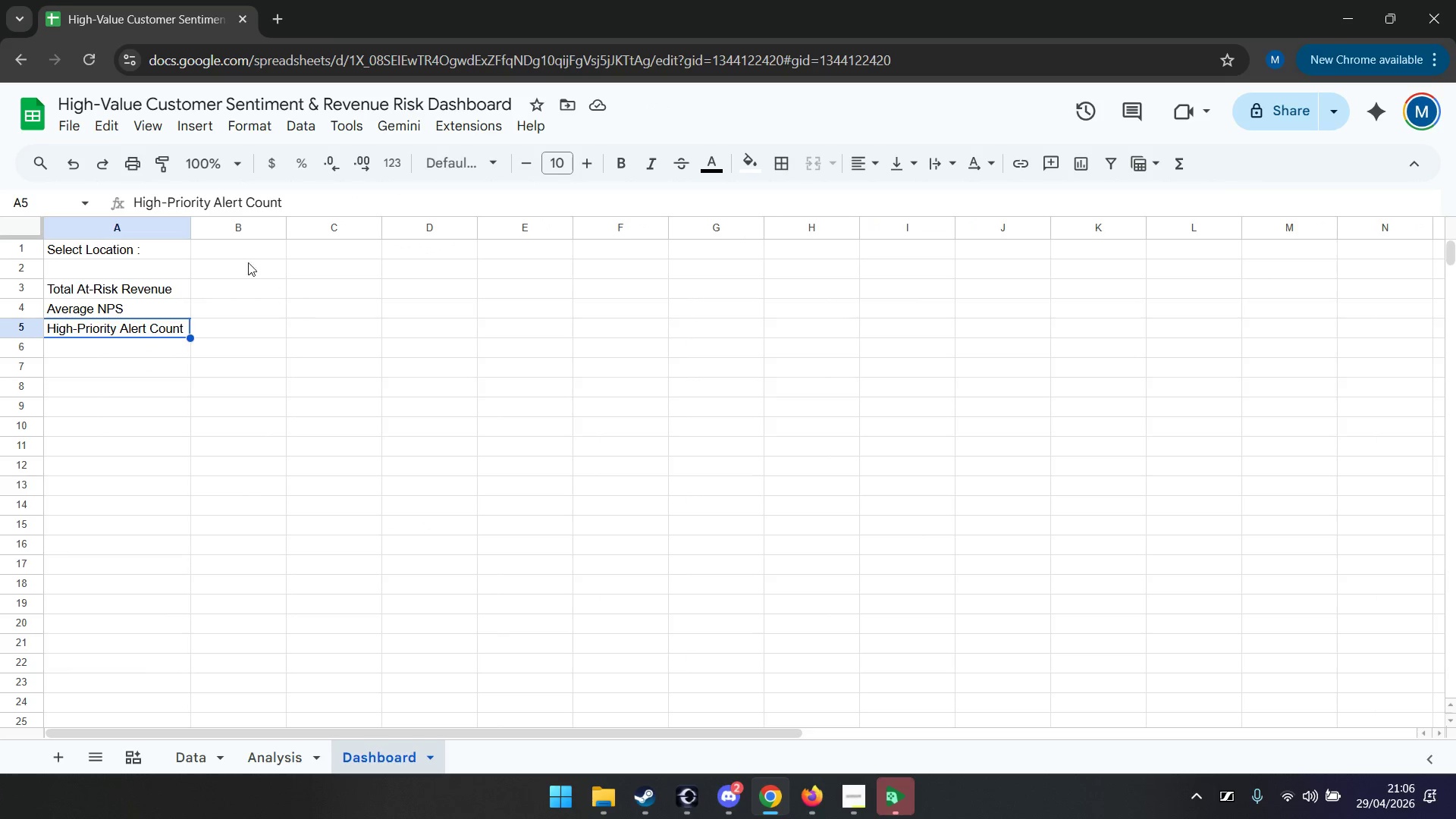 
left_click([237, 253])
 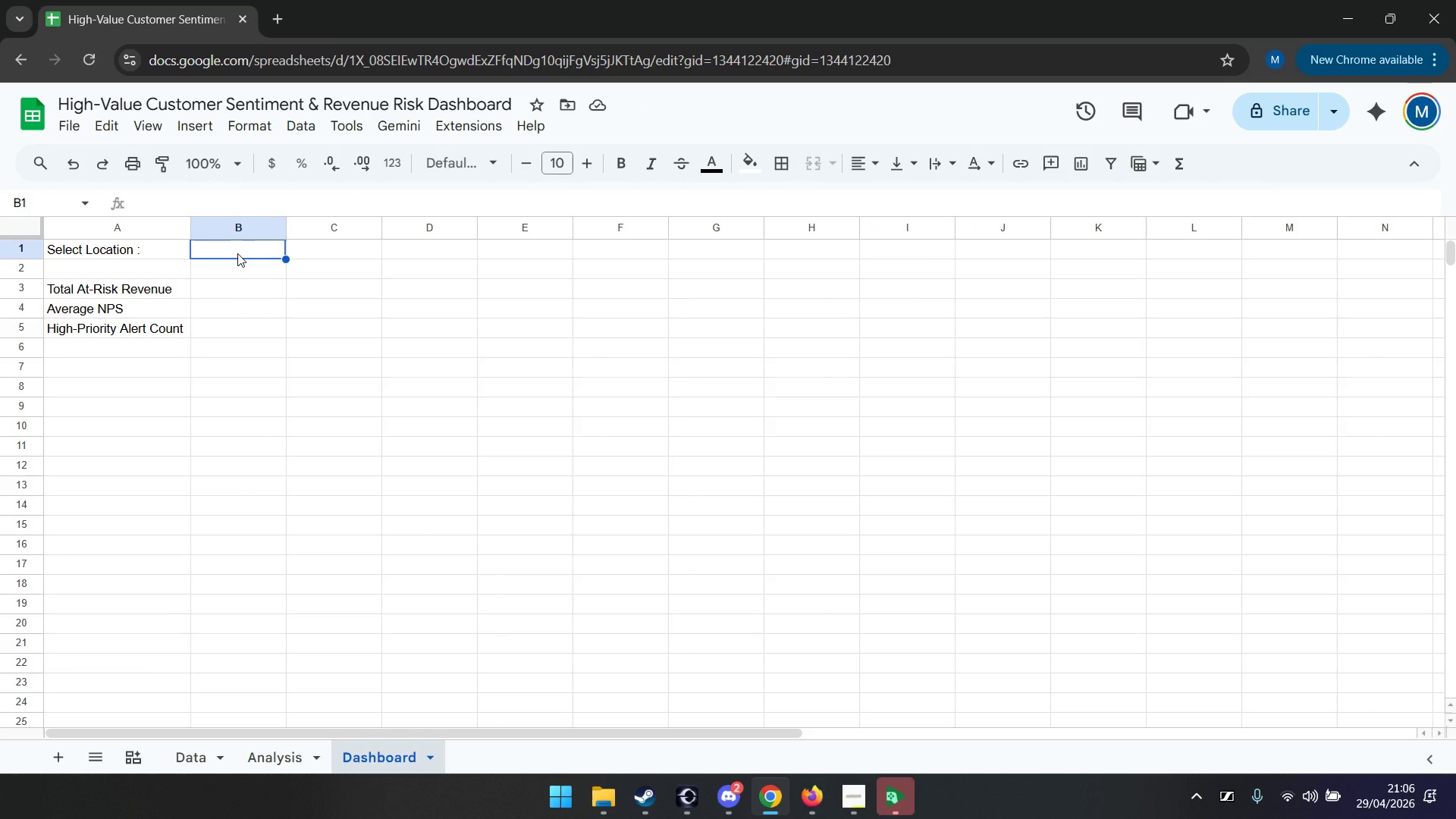 
right_click([237, 253])
 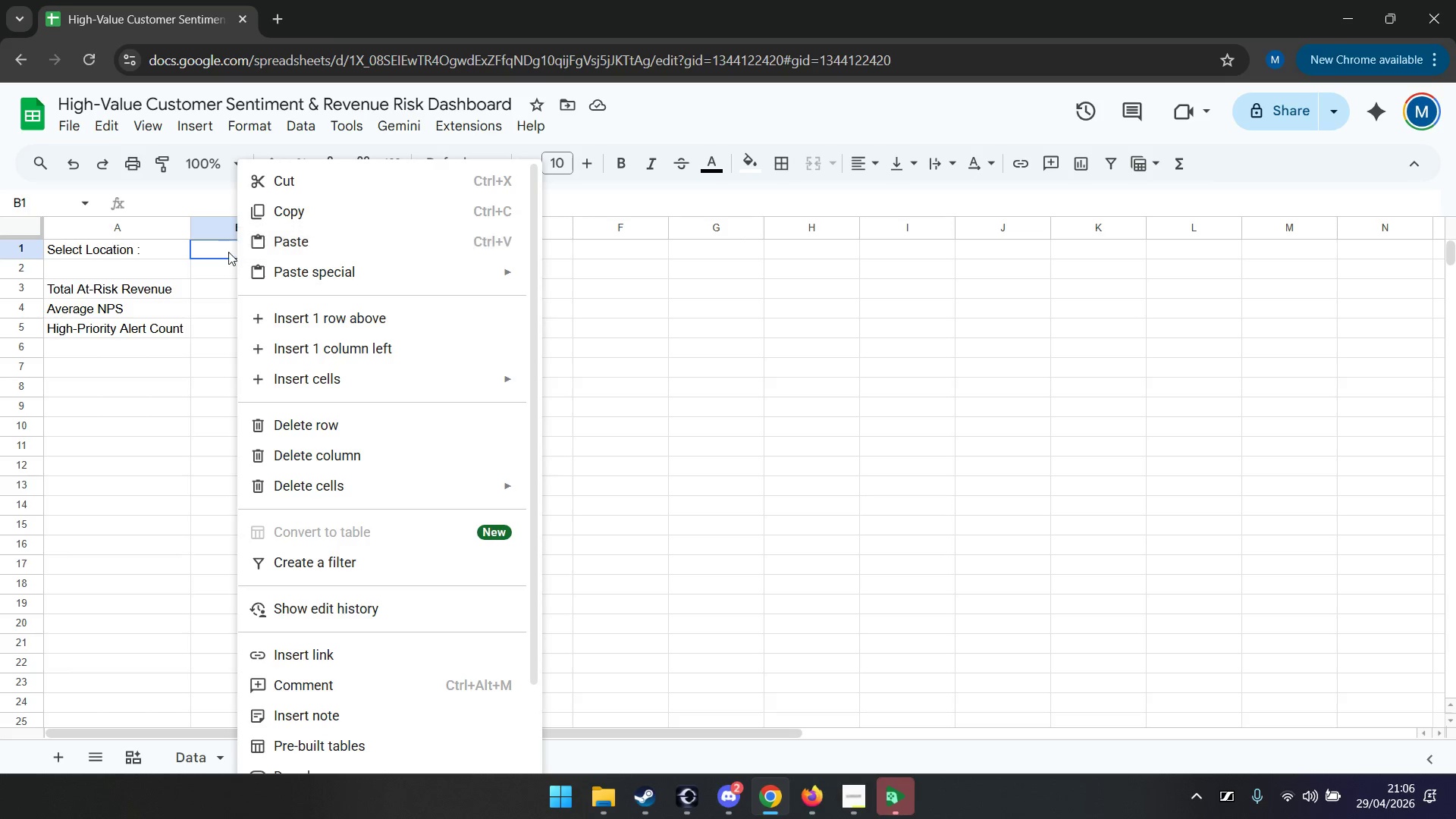 
left_click([218, 249])
 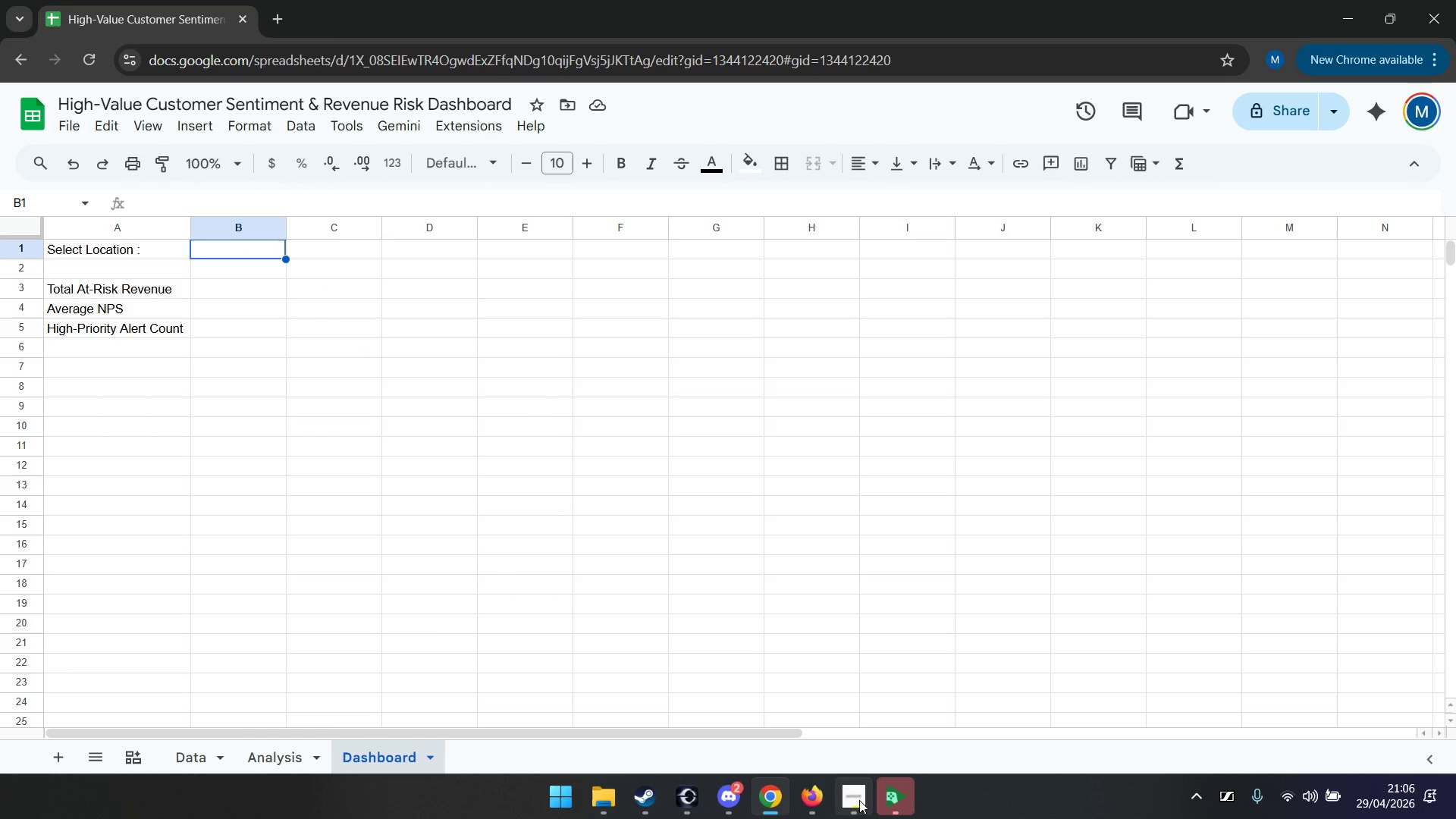 
left_click([855, 803])